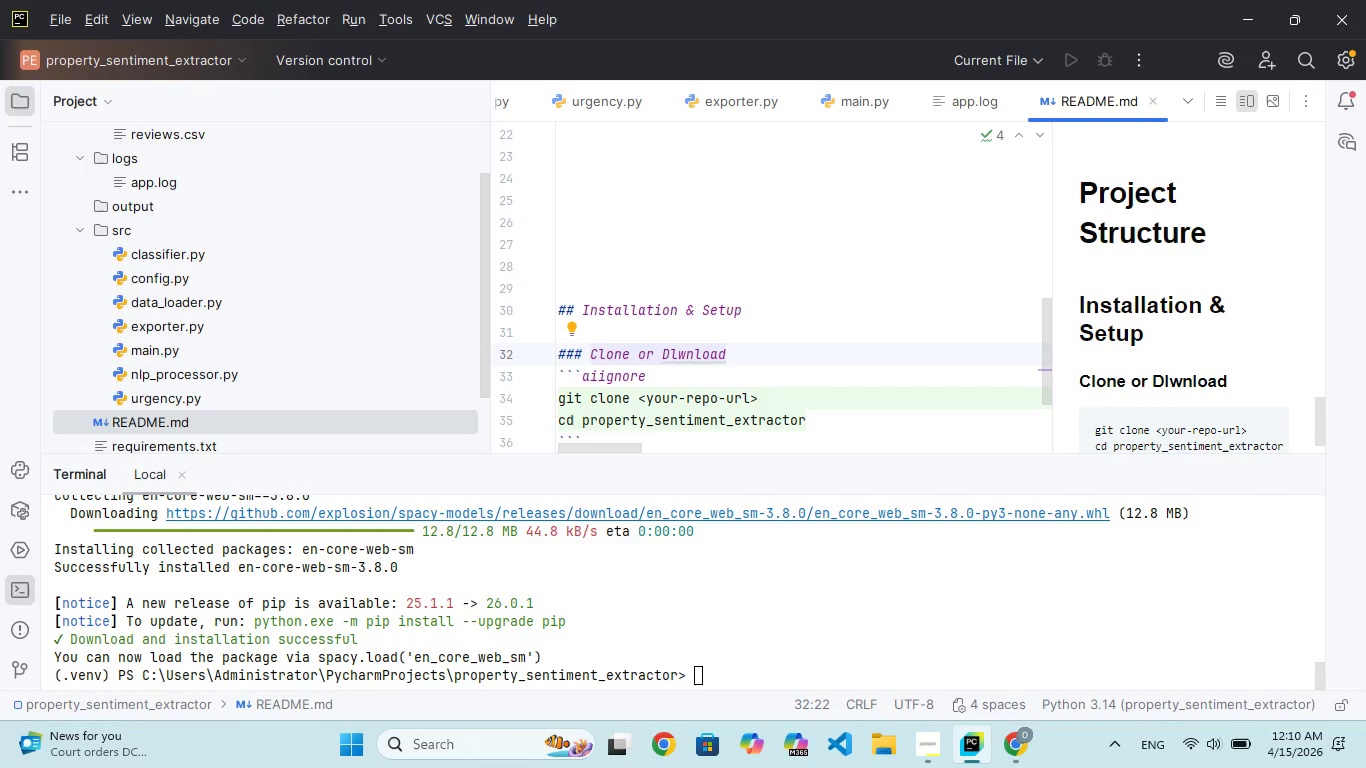 
hold_key(key=ArrowLeft, duration=0.69)
 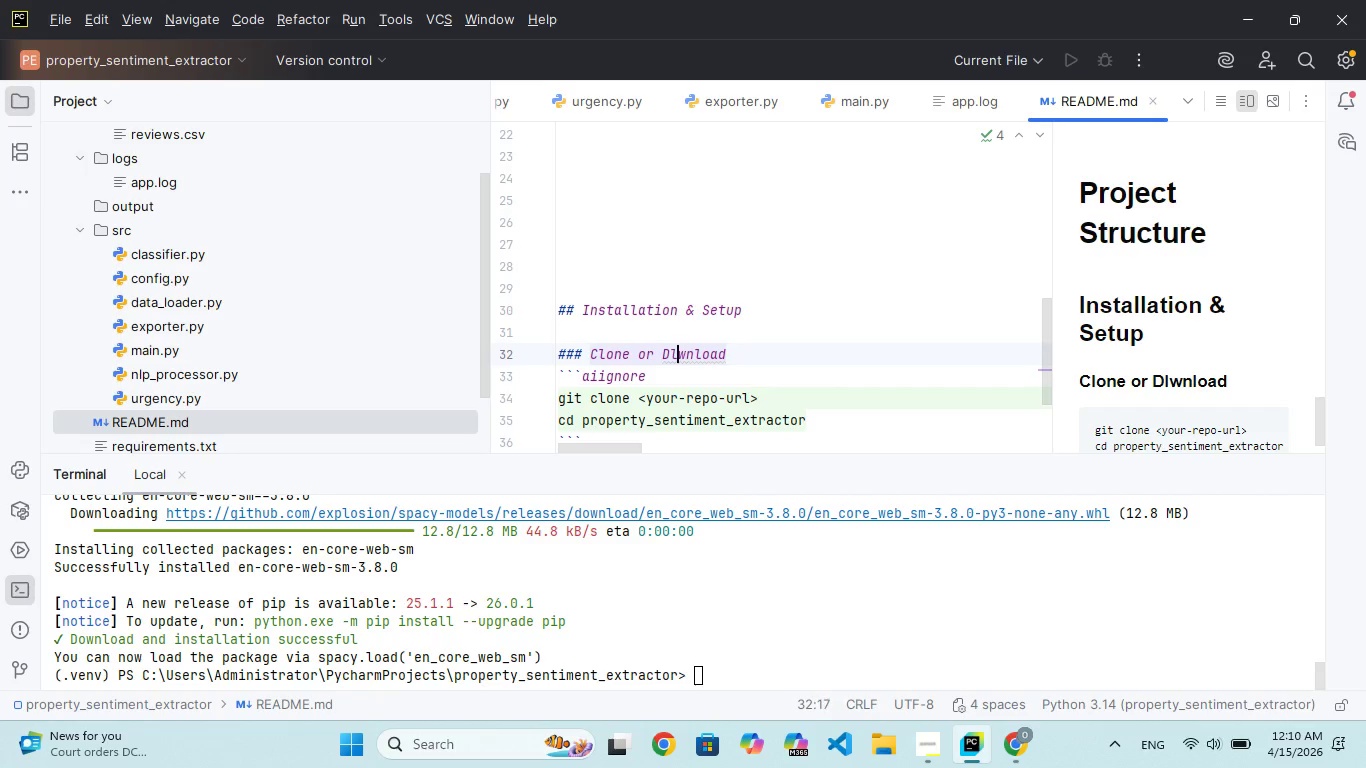 
key(ArrowLeft)
 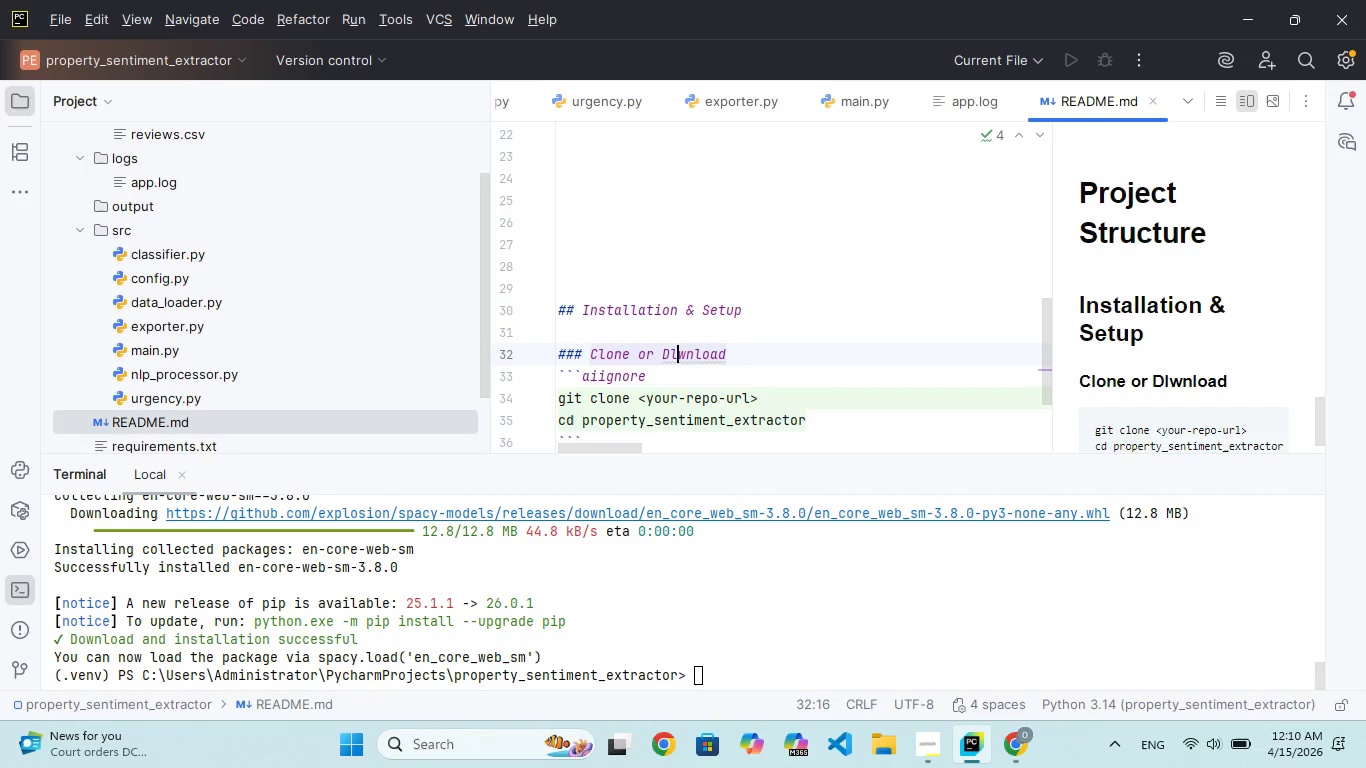 
key(Backspace)
 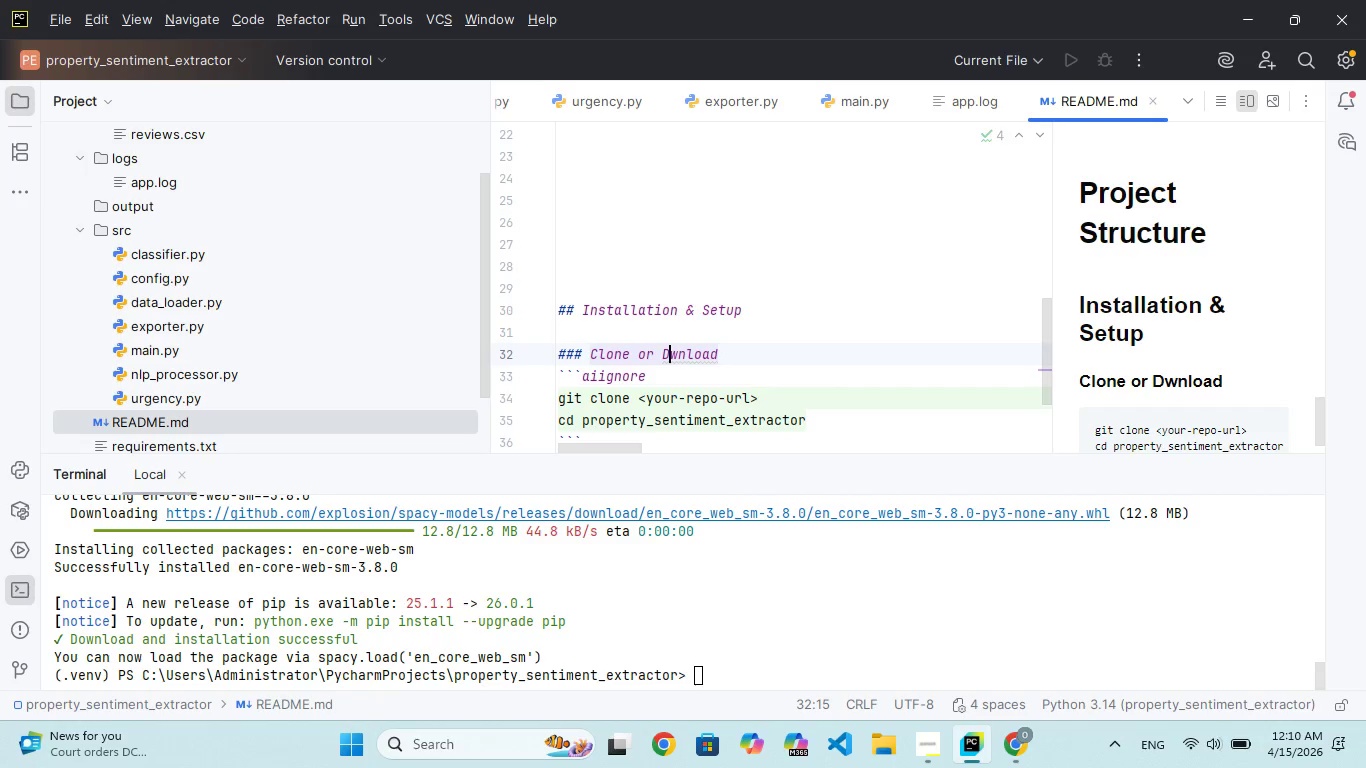 
key(O)
 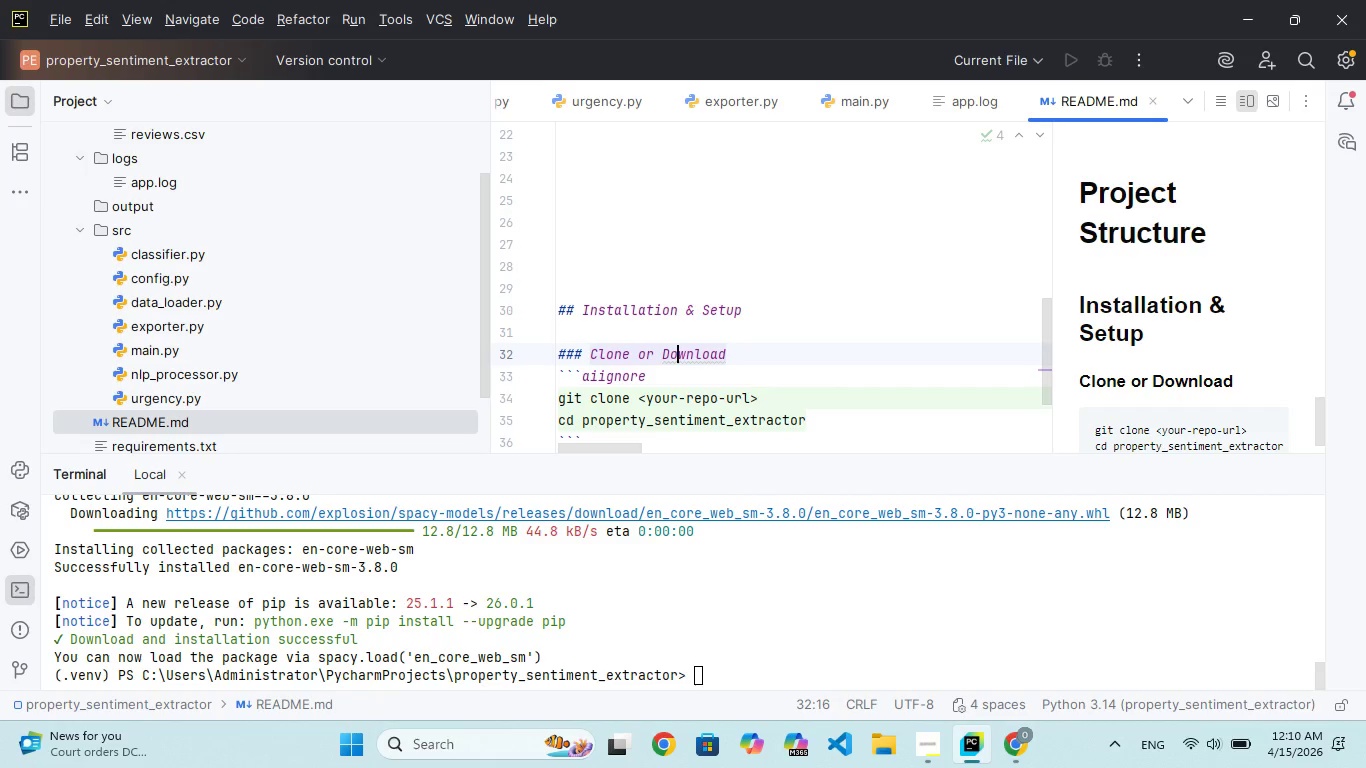 
hold_key(key=ArrowRight, duration=0.69)
 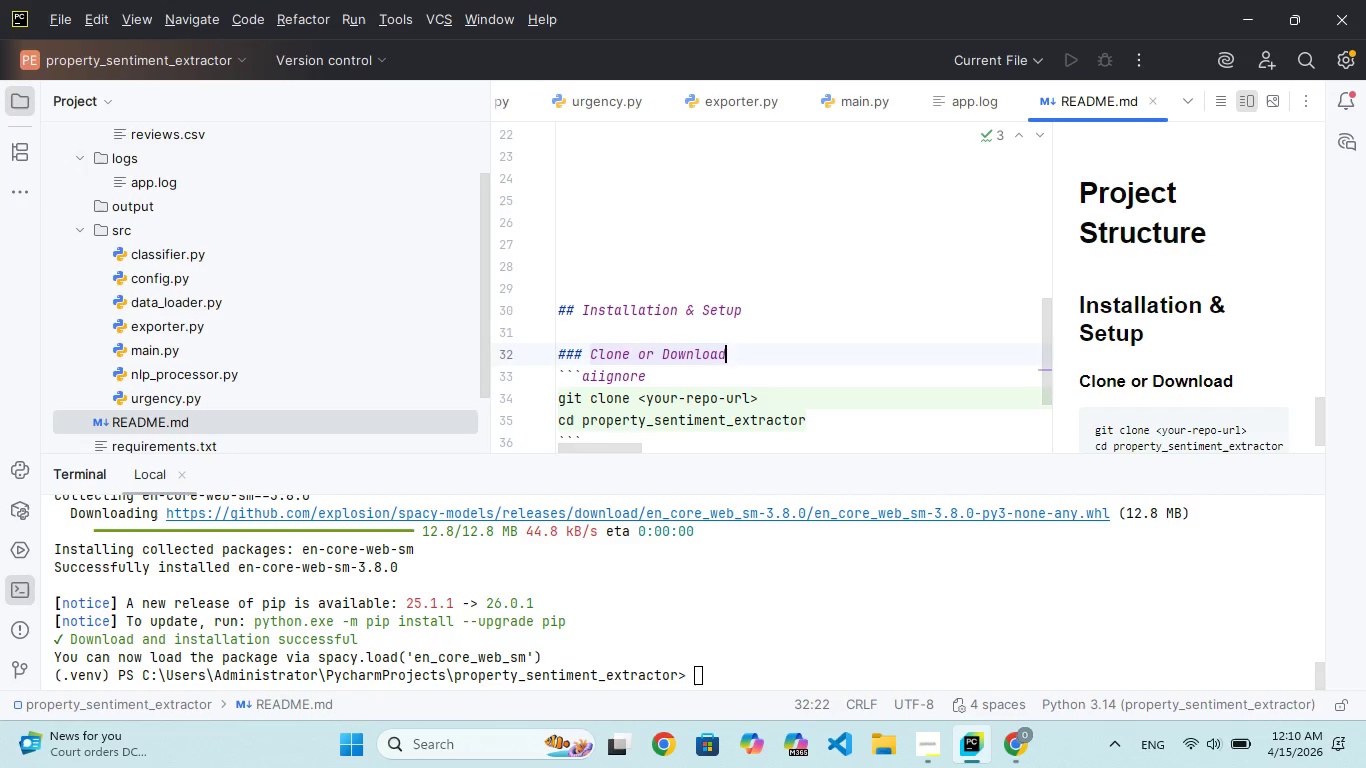 
key(ArrowRight)
 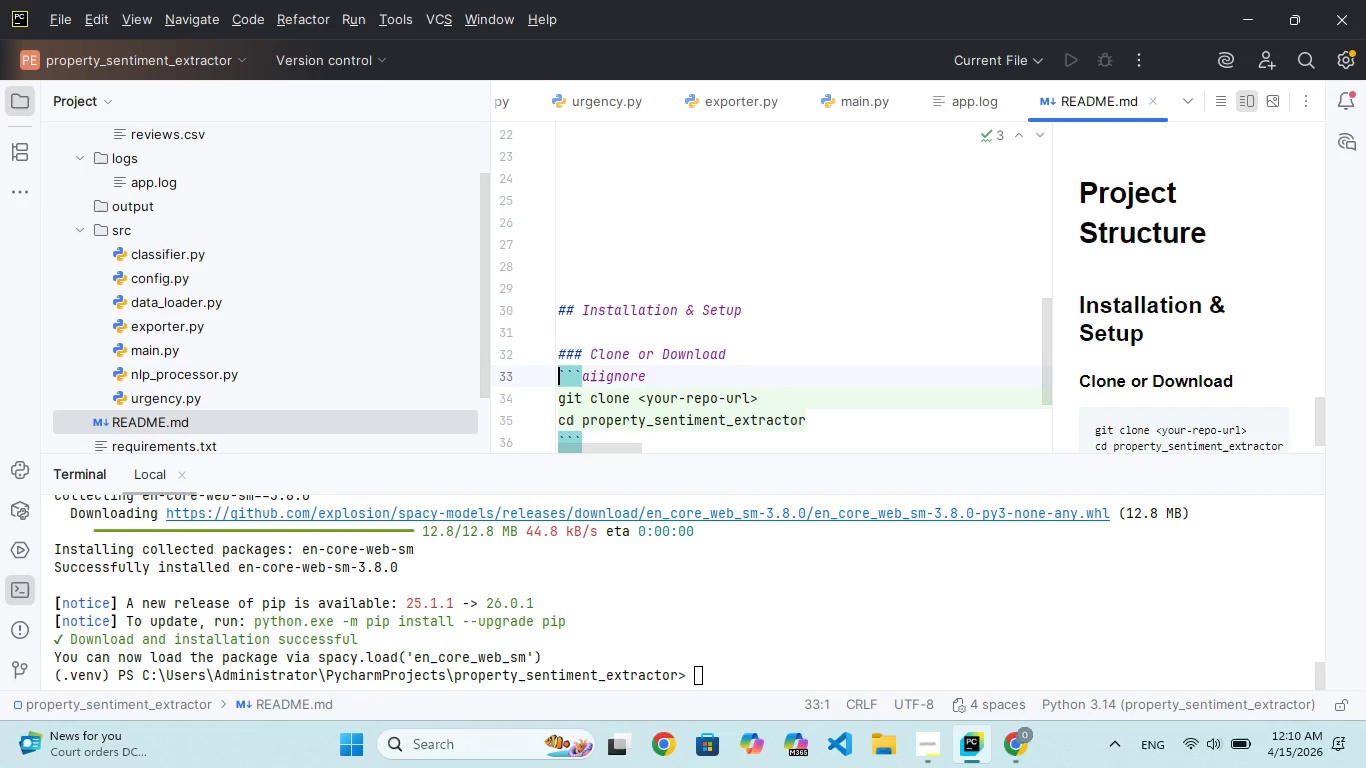 
key(ArrowLeft)
 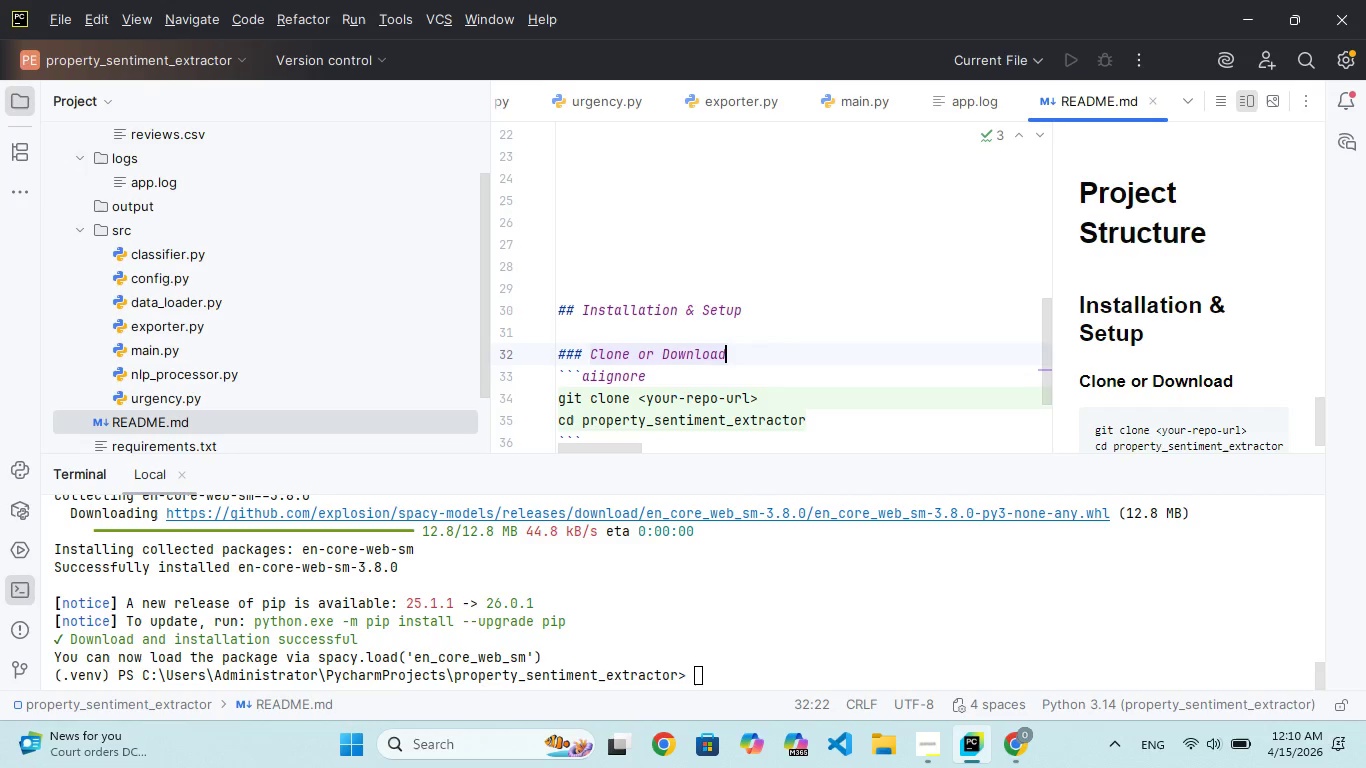 
type( the Project)
 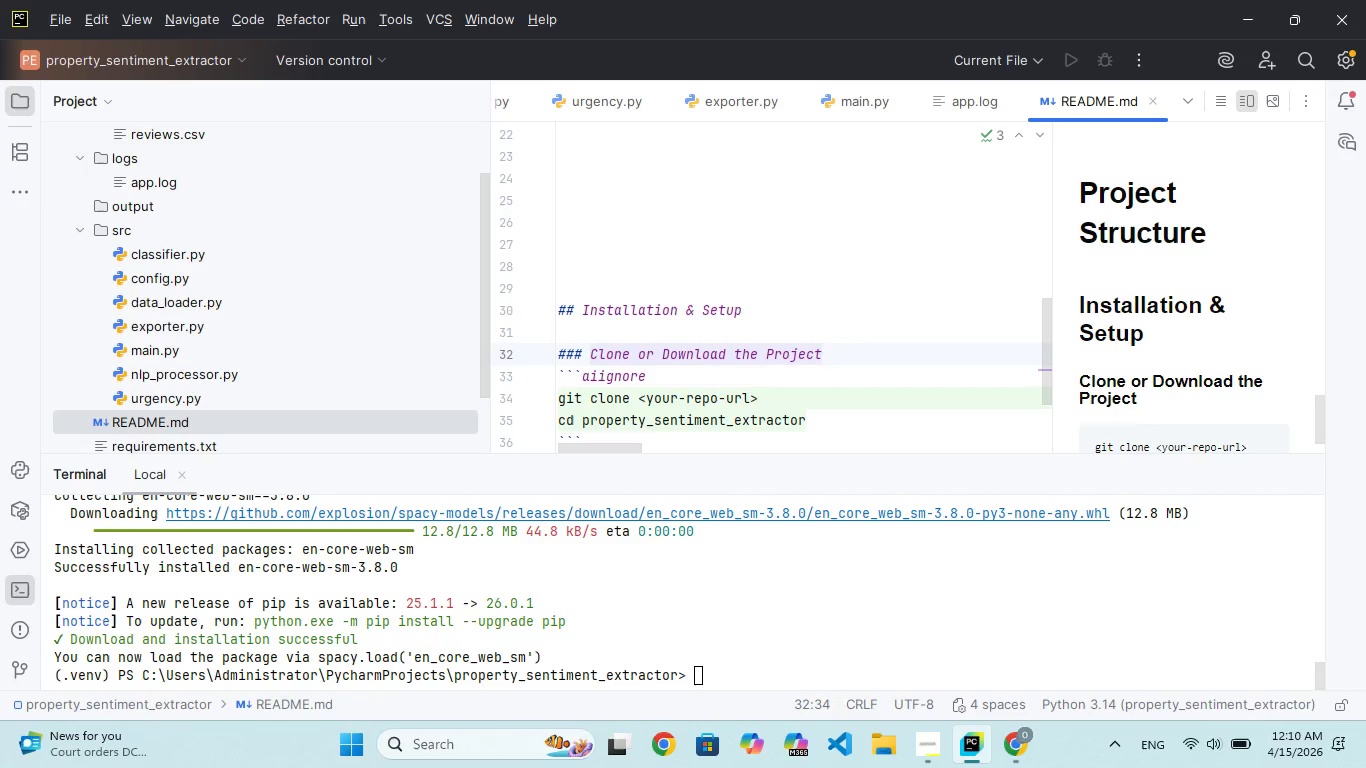 
key(ArrowDown)
 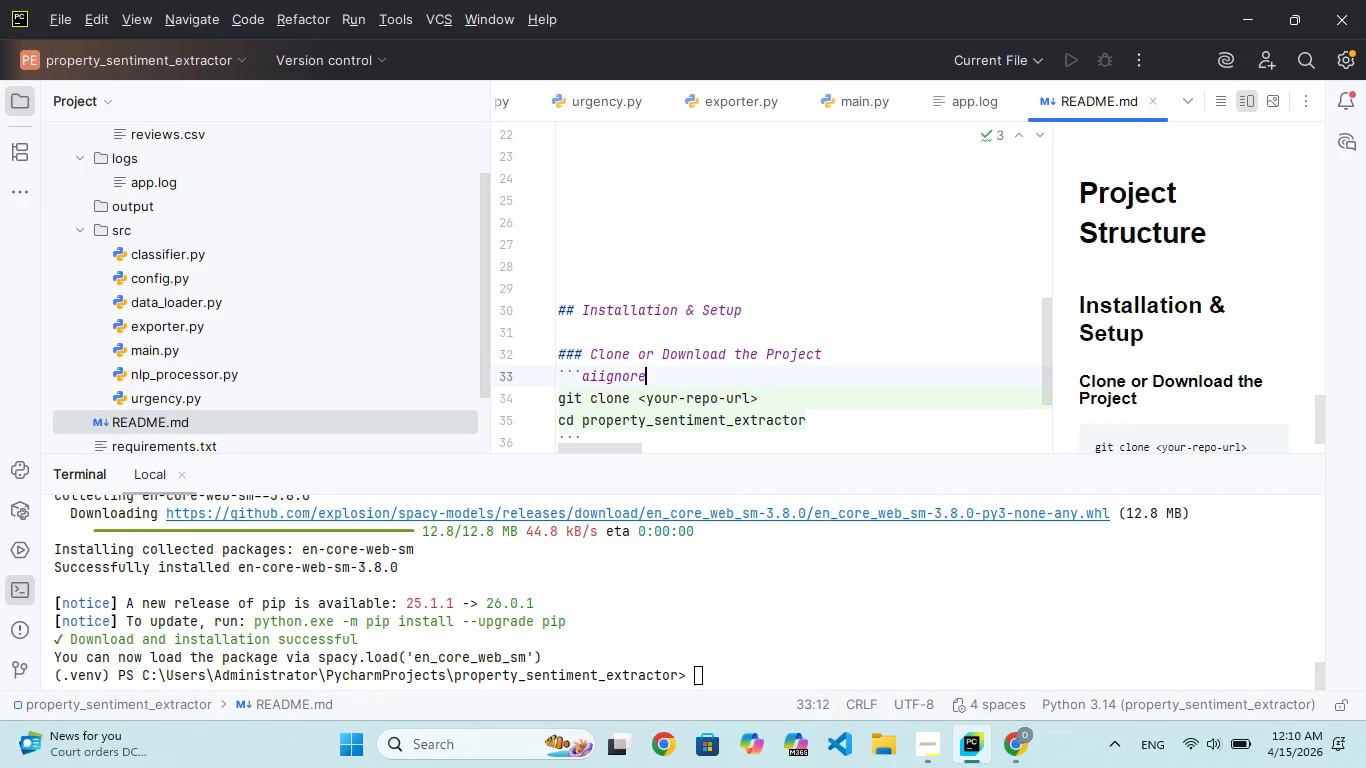 
key(ArrowDown)
 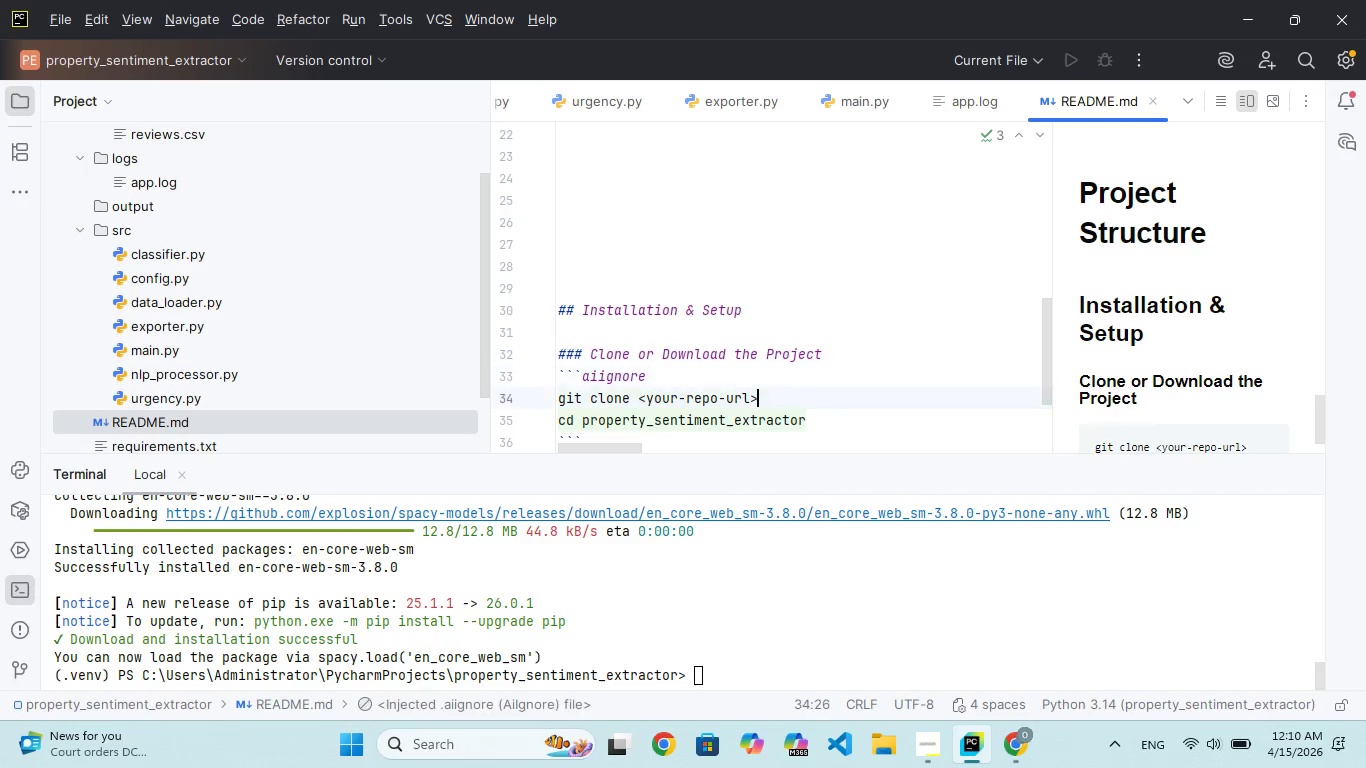 
key(ArrowDown)
 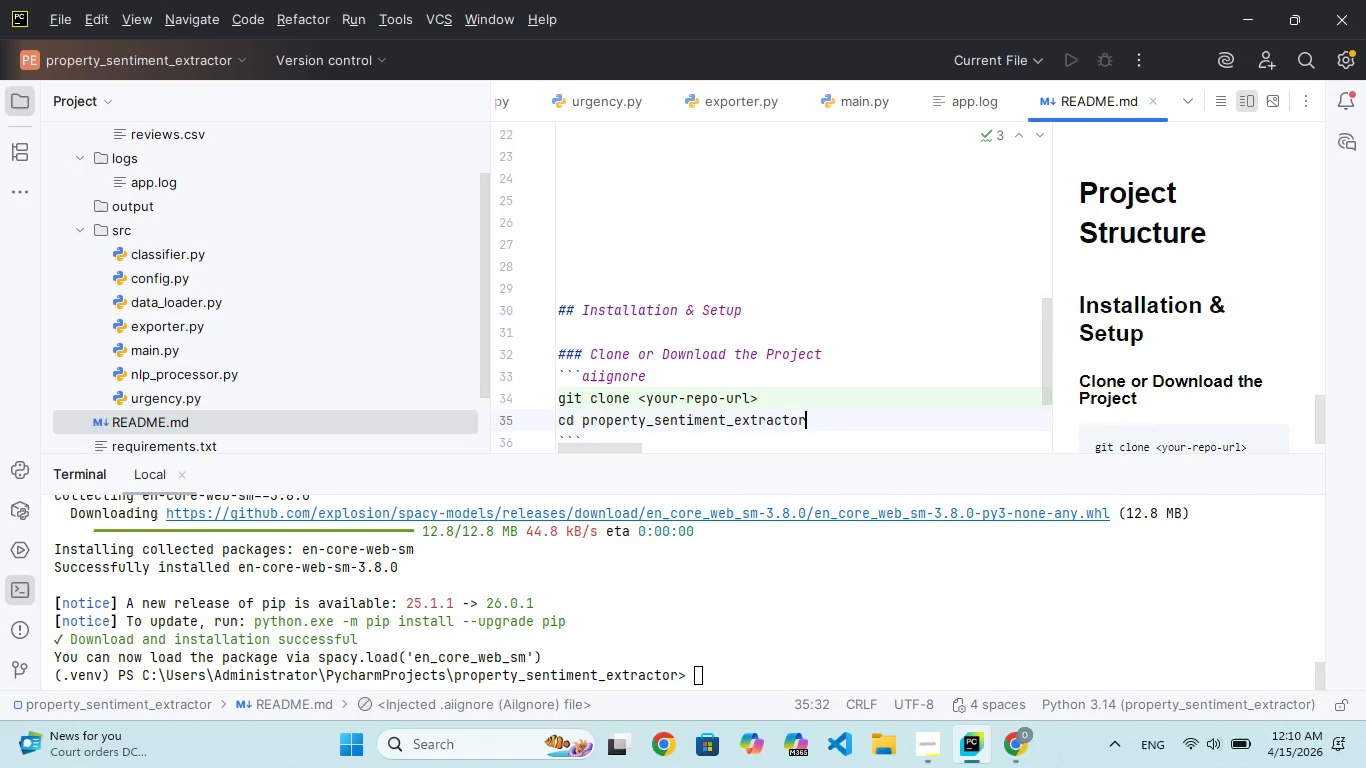 
key(ArrowDown)
 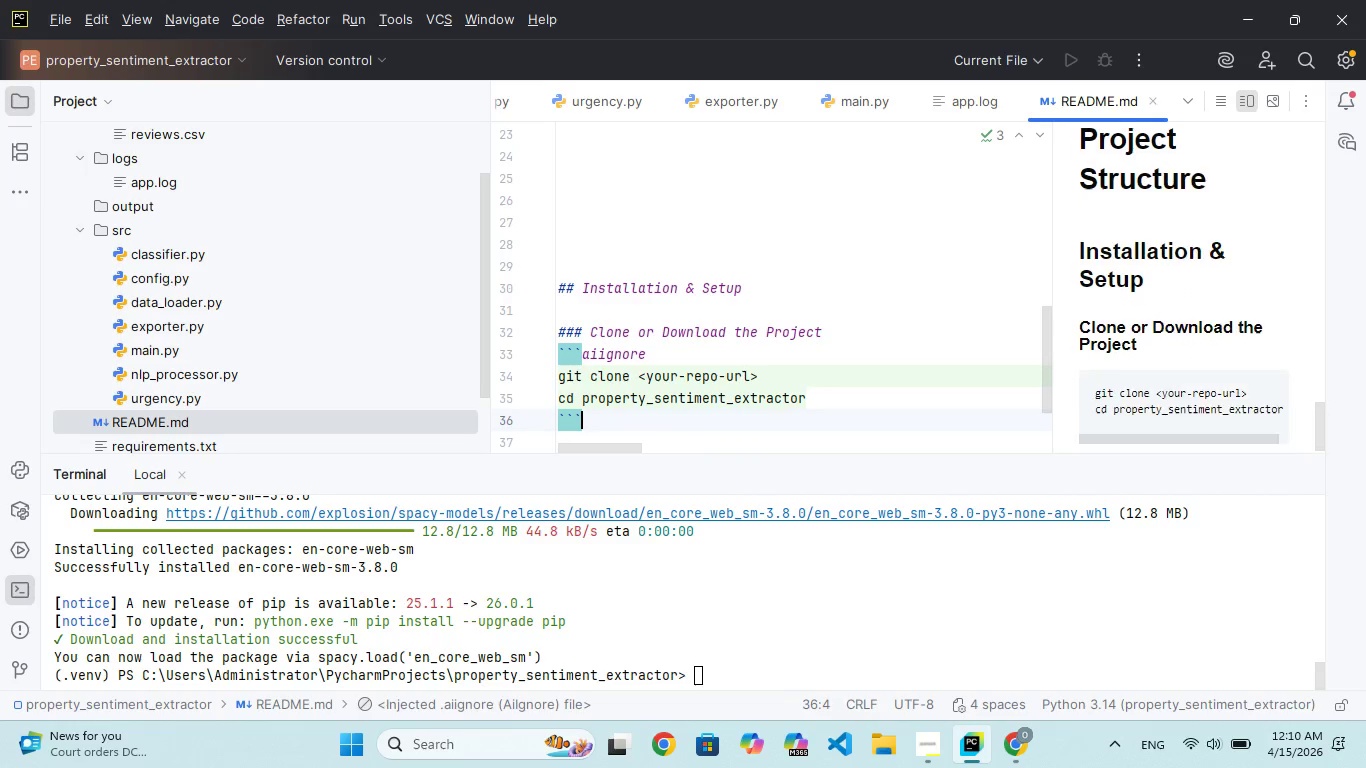 
key(ArrowDown)
 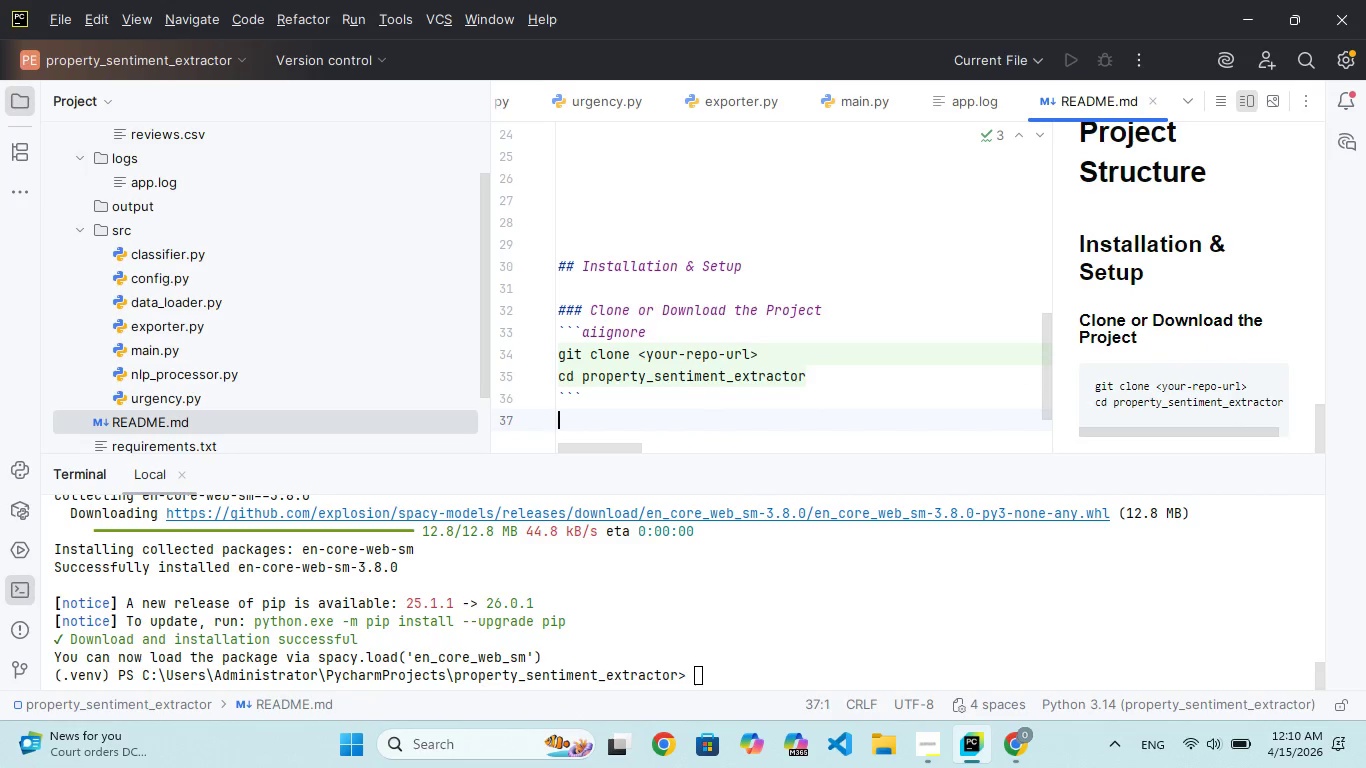 
key(Control+ControlRight)
 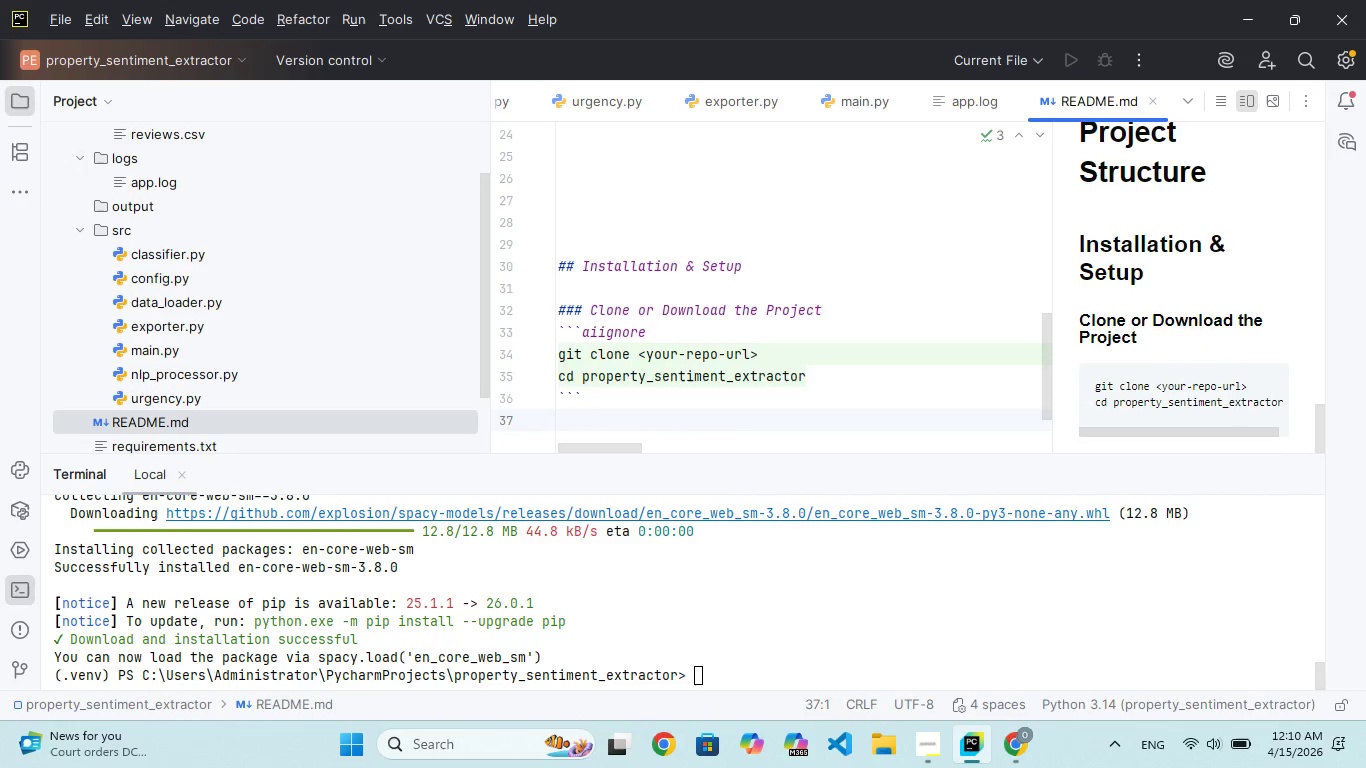 
key(ArrowUp)
 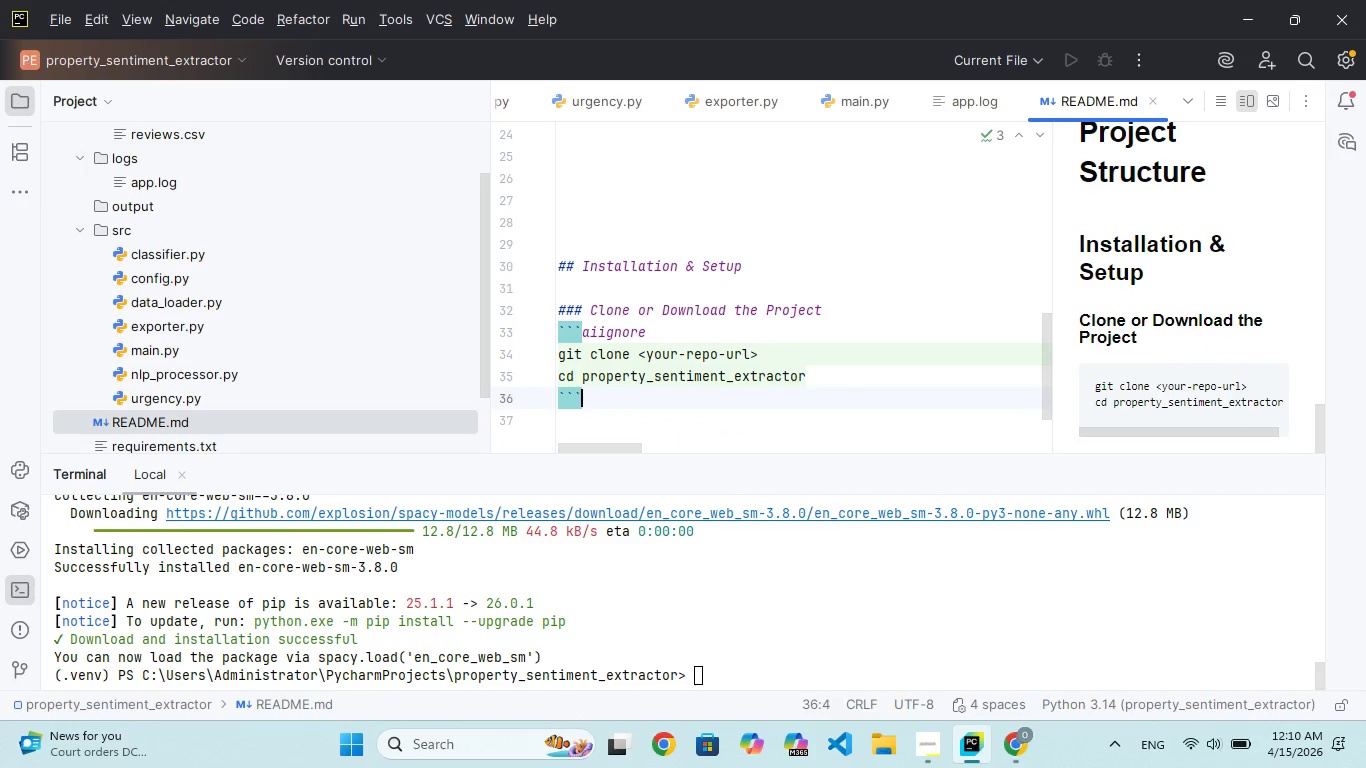 
key(ArrowUp)
 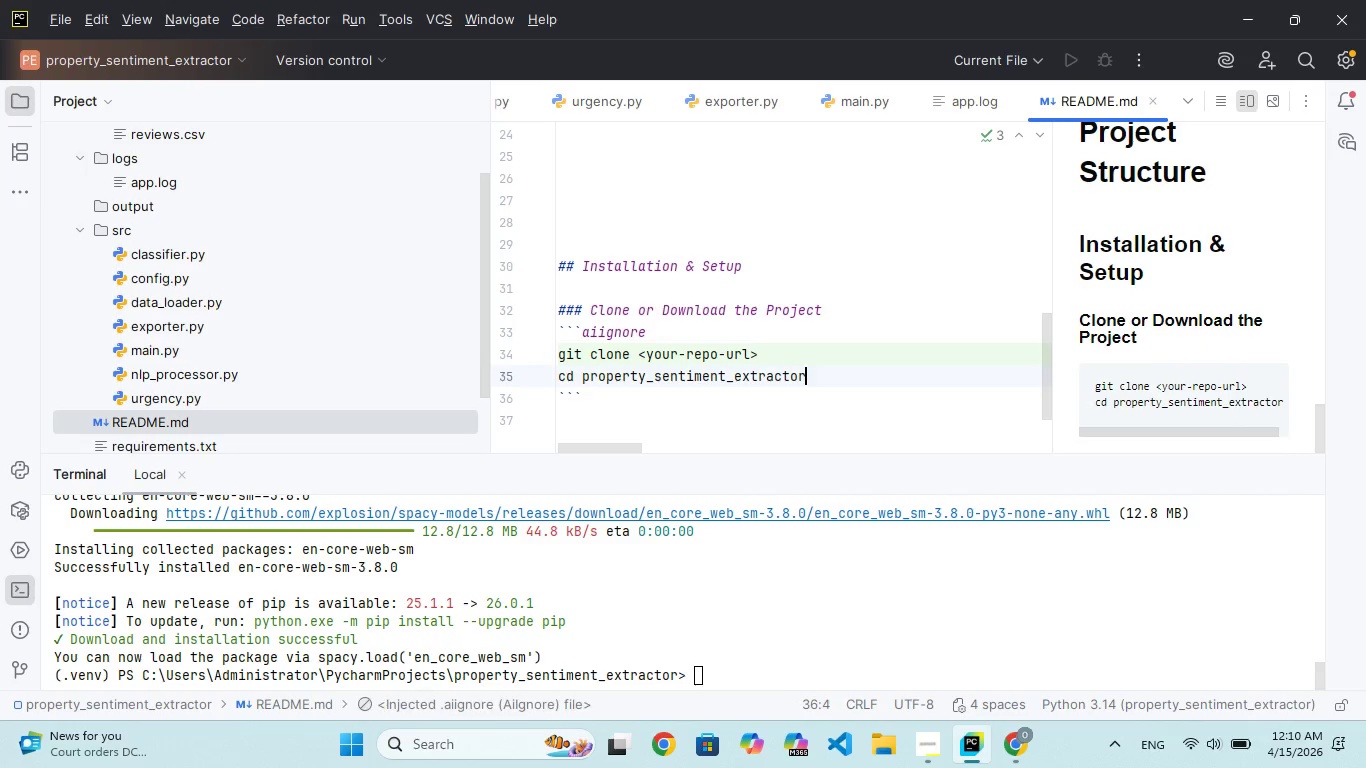 
key(ArrowUp)
 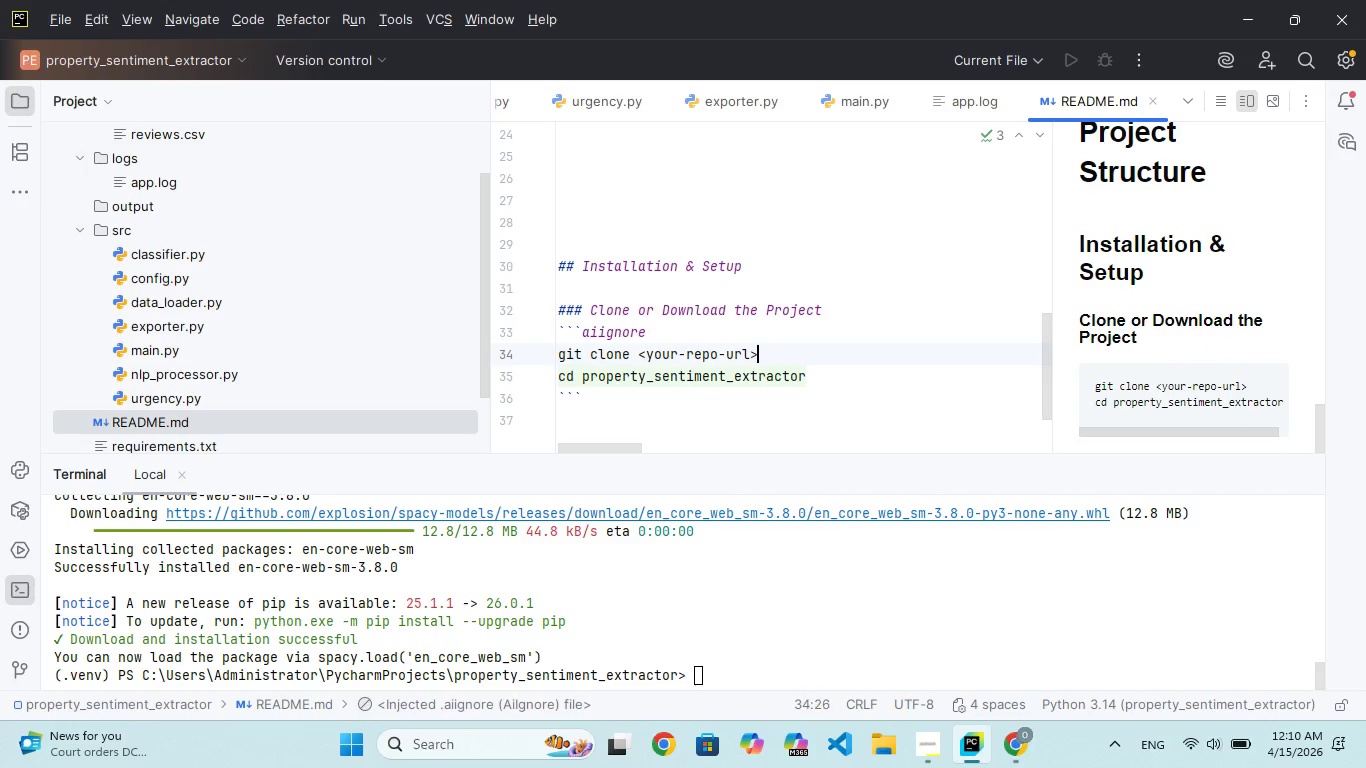 
key(ArrowUp)
 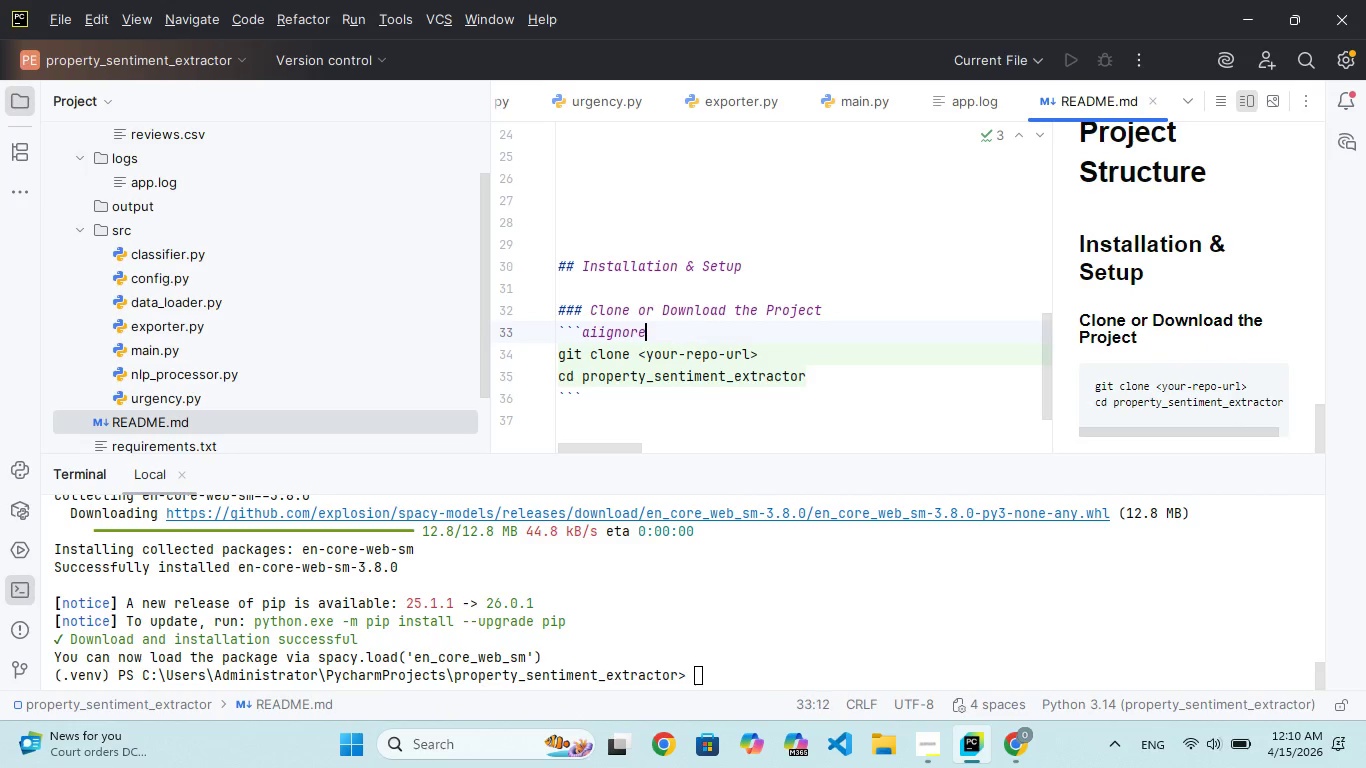 
key(ArrowUp)
 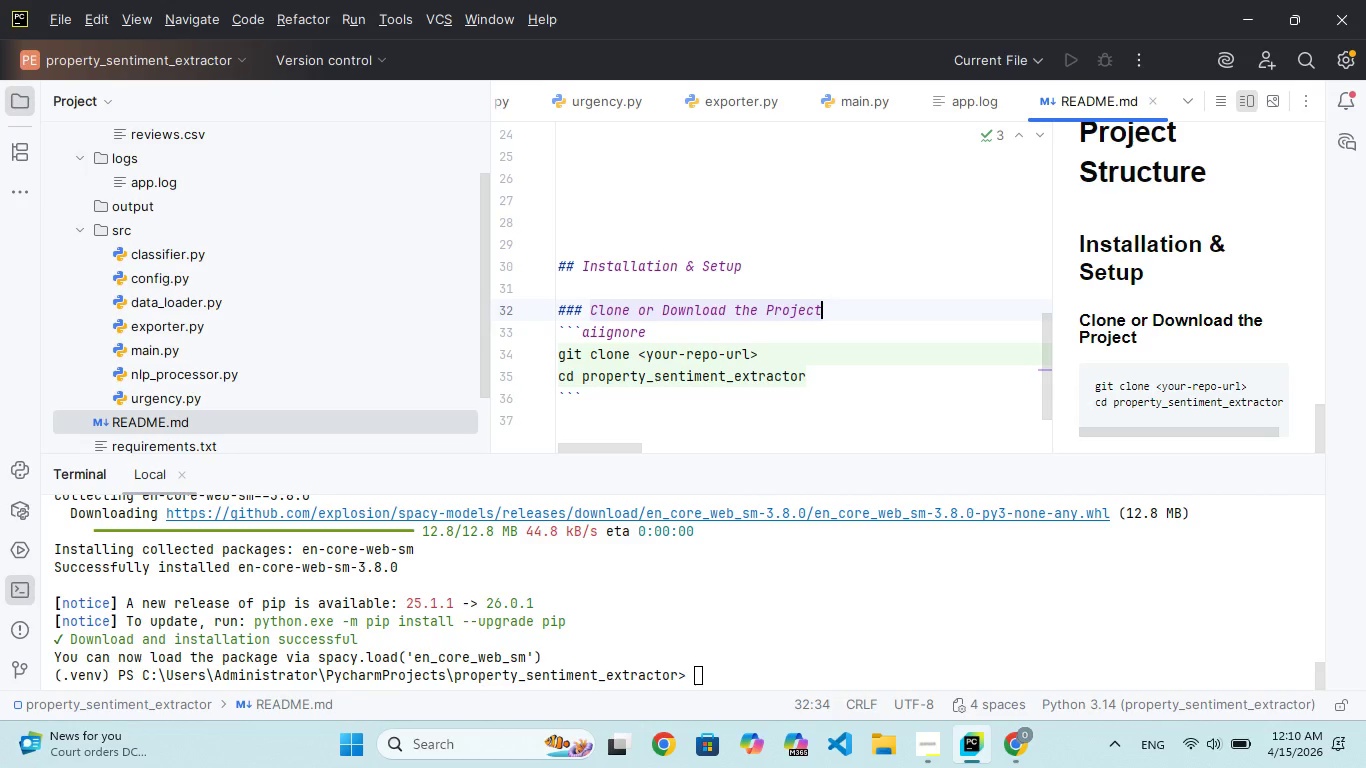 
hold_key(key=ArrowLeft, duration=1.53)
 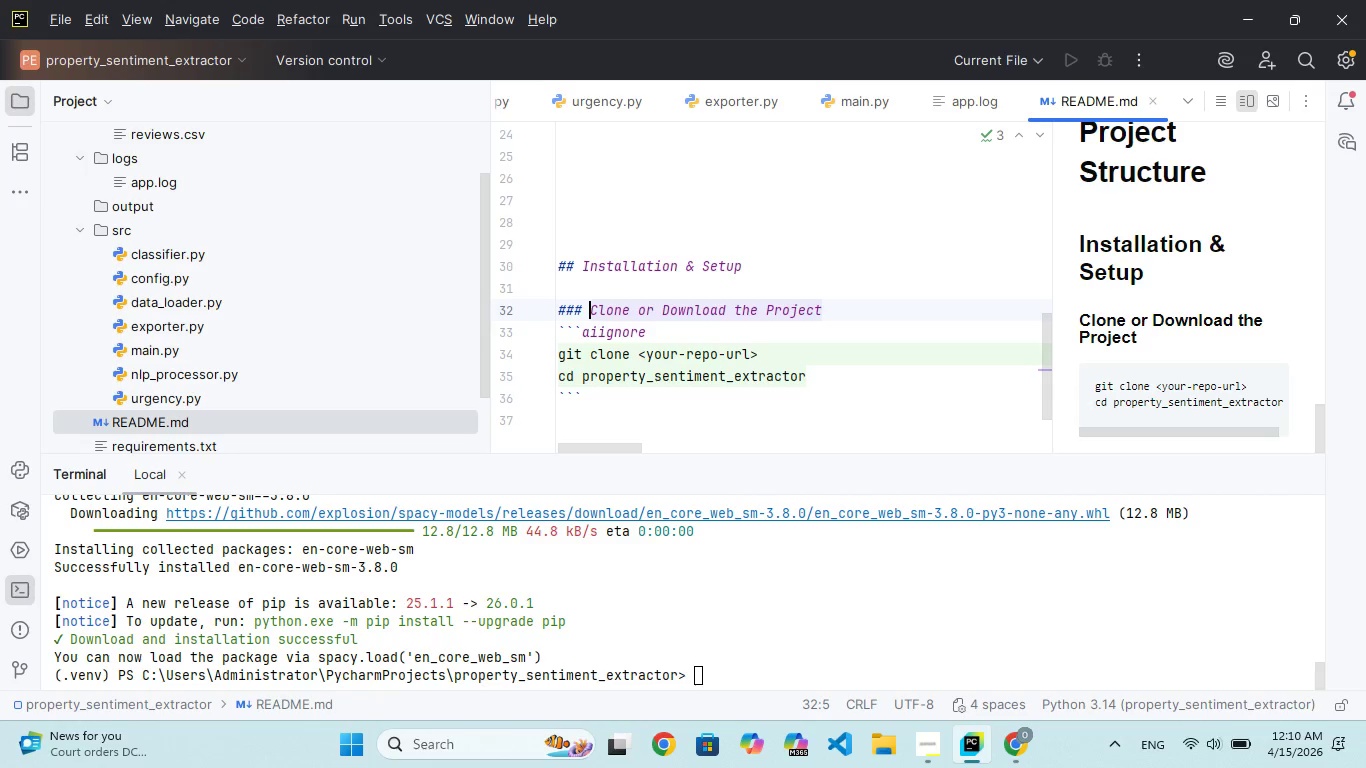 
key(ArrowLeft)
 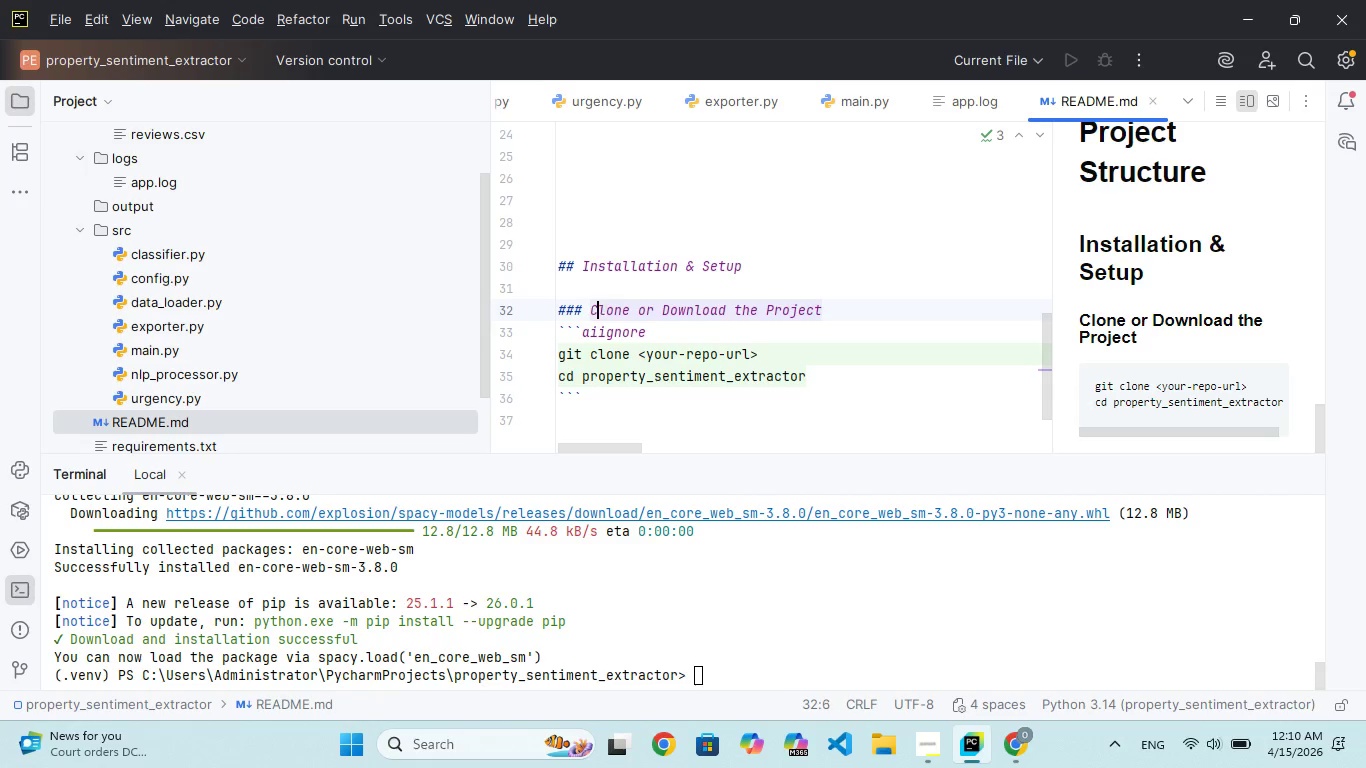 
key(ArrowLeft)
 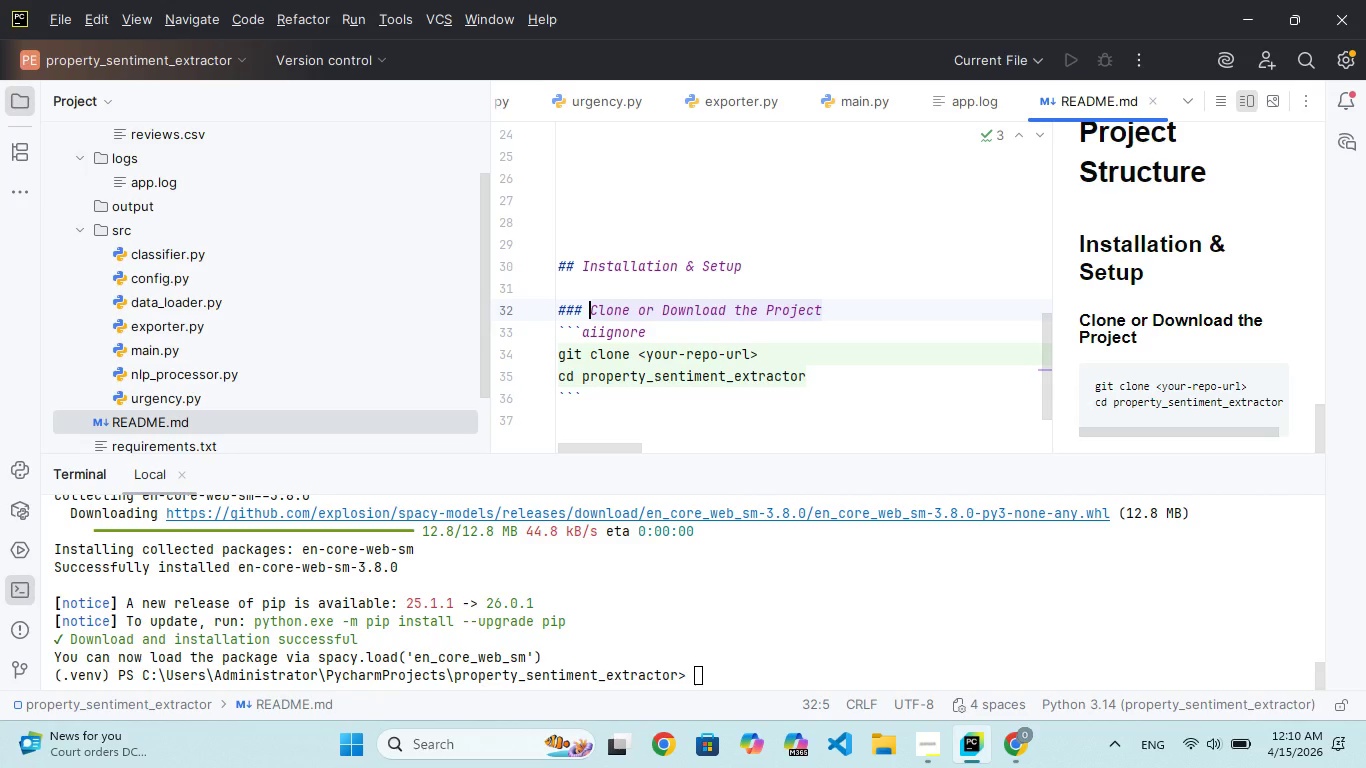 
key(1)
 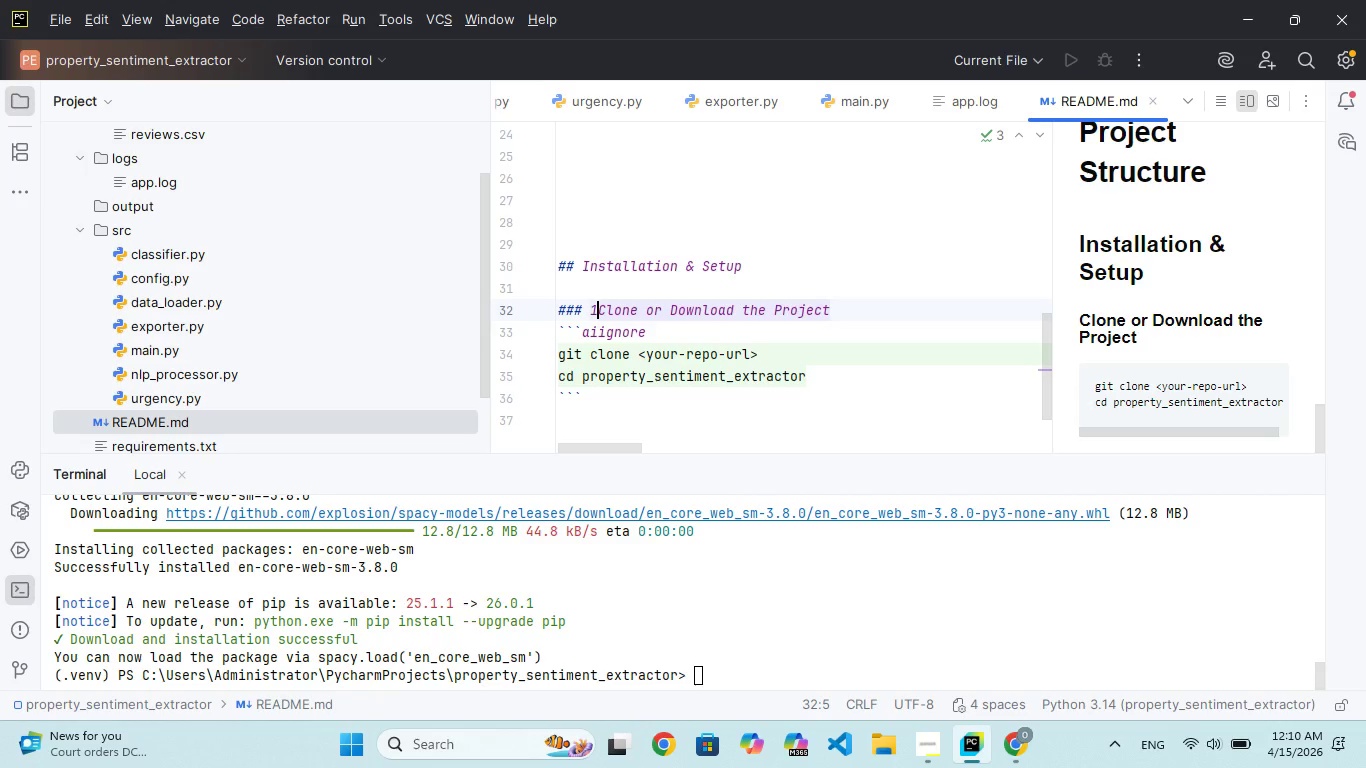 
key(Period)
 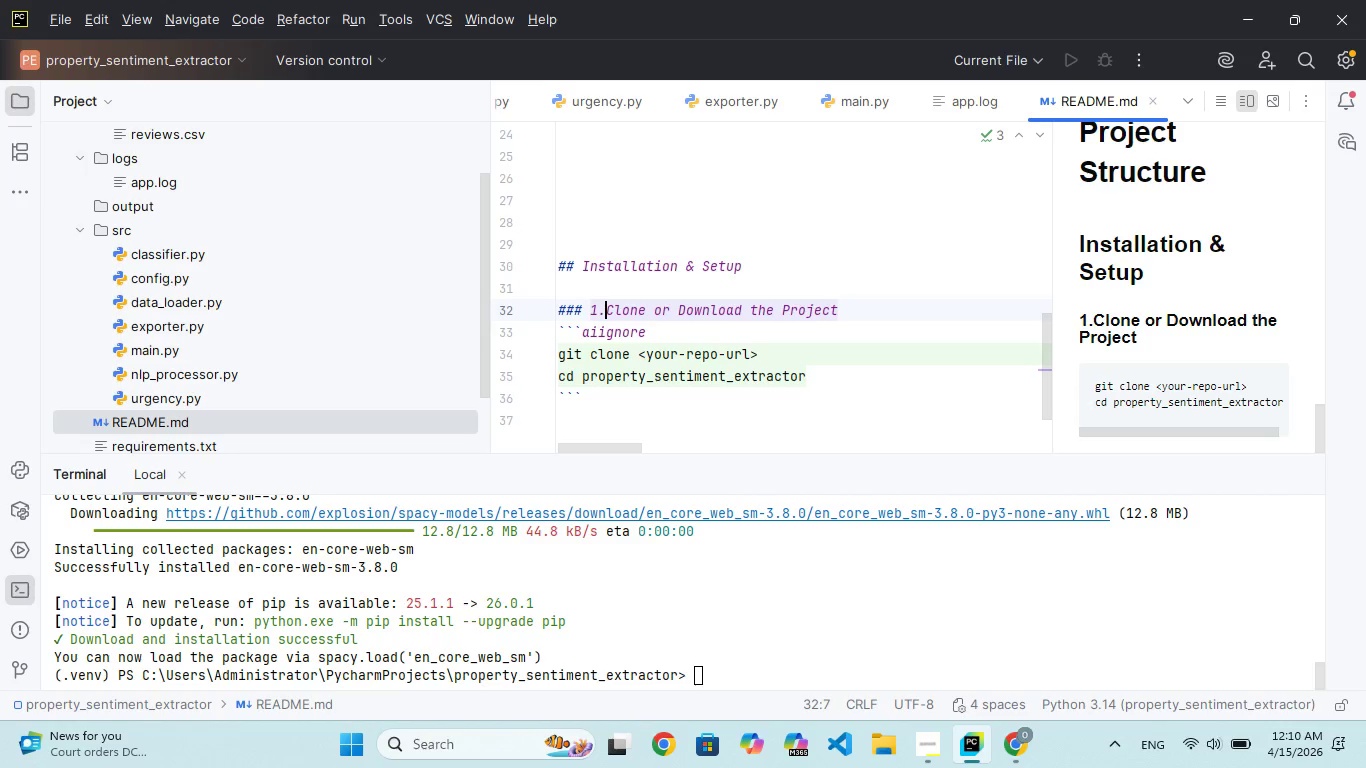 
key(Space)
 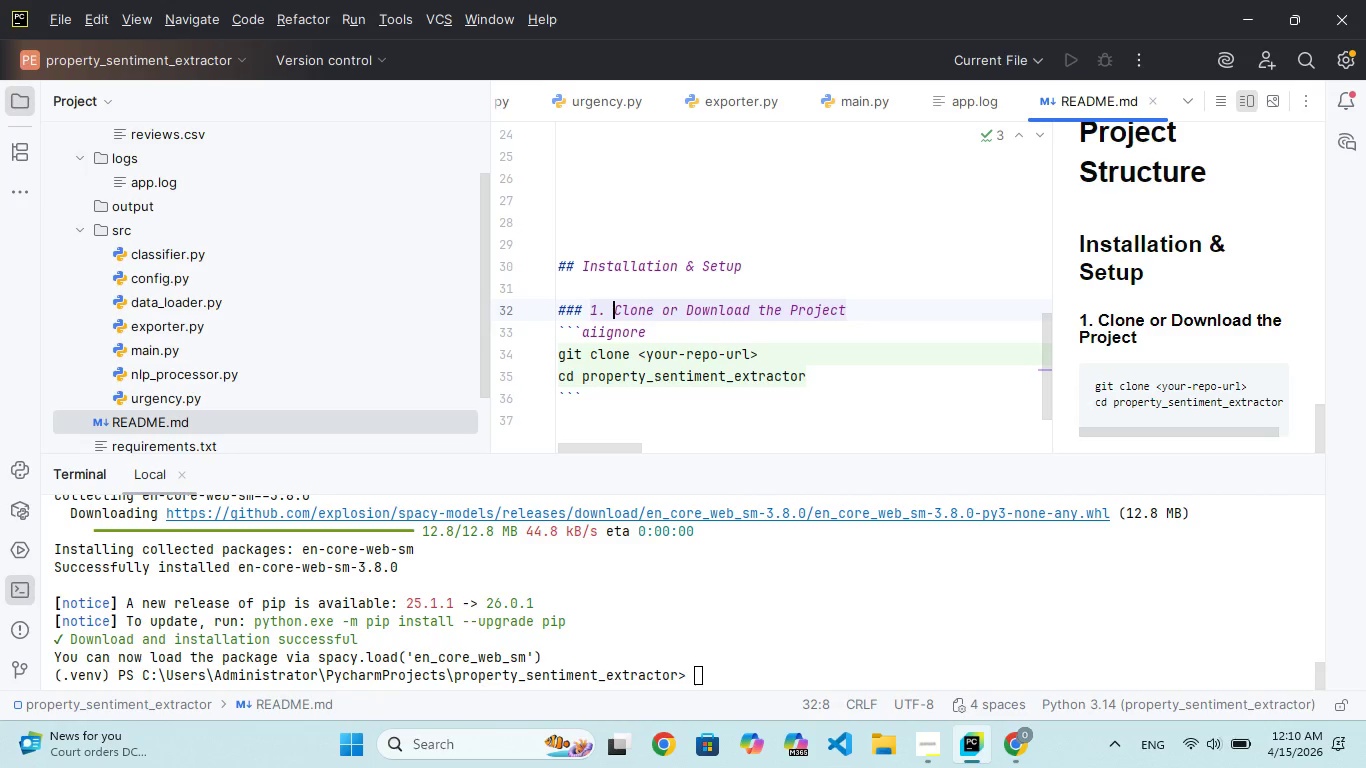 
key(ArrowDown)
 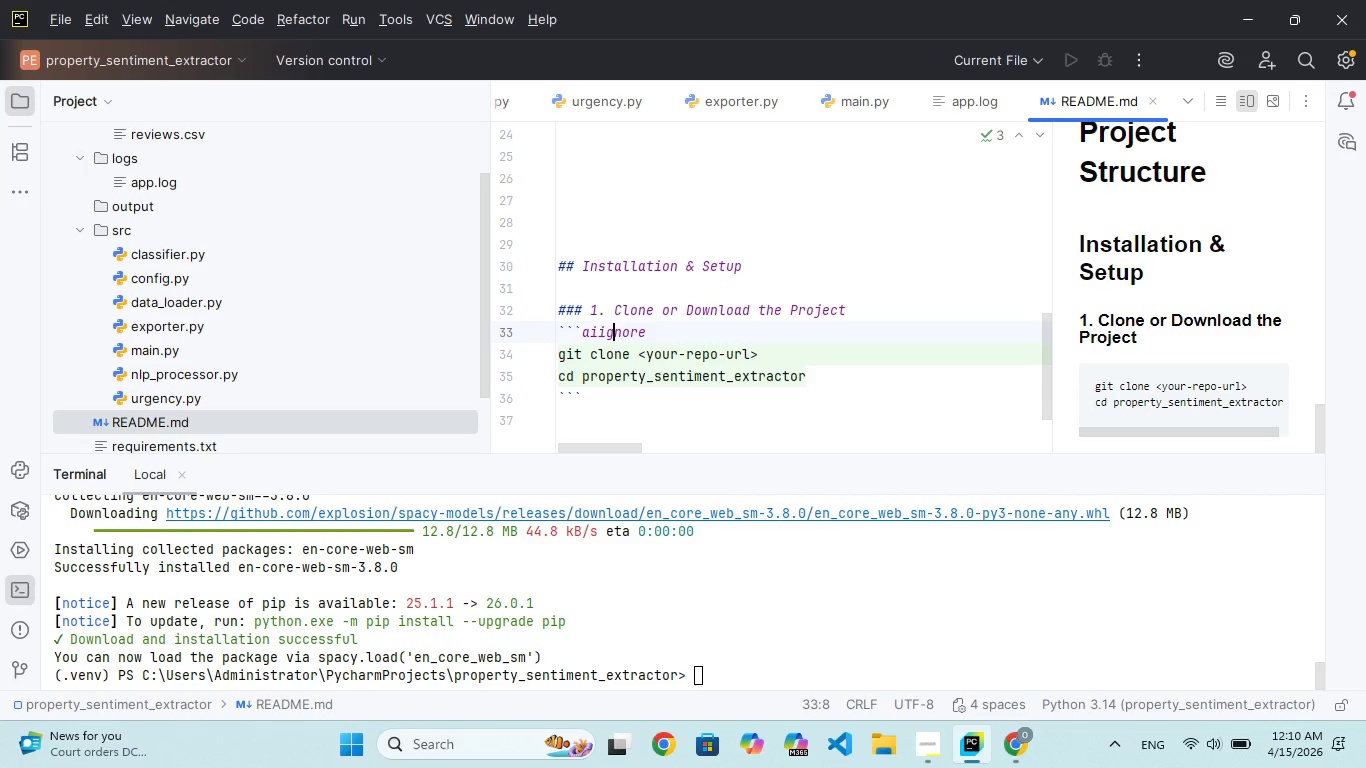 
key(ArrowDown)
 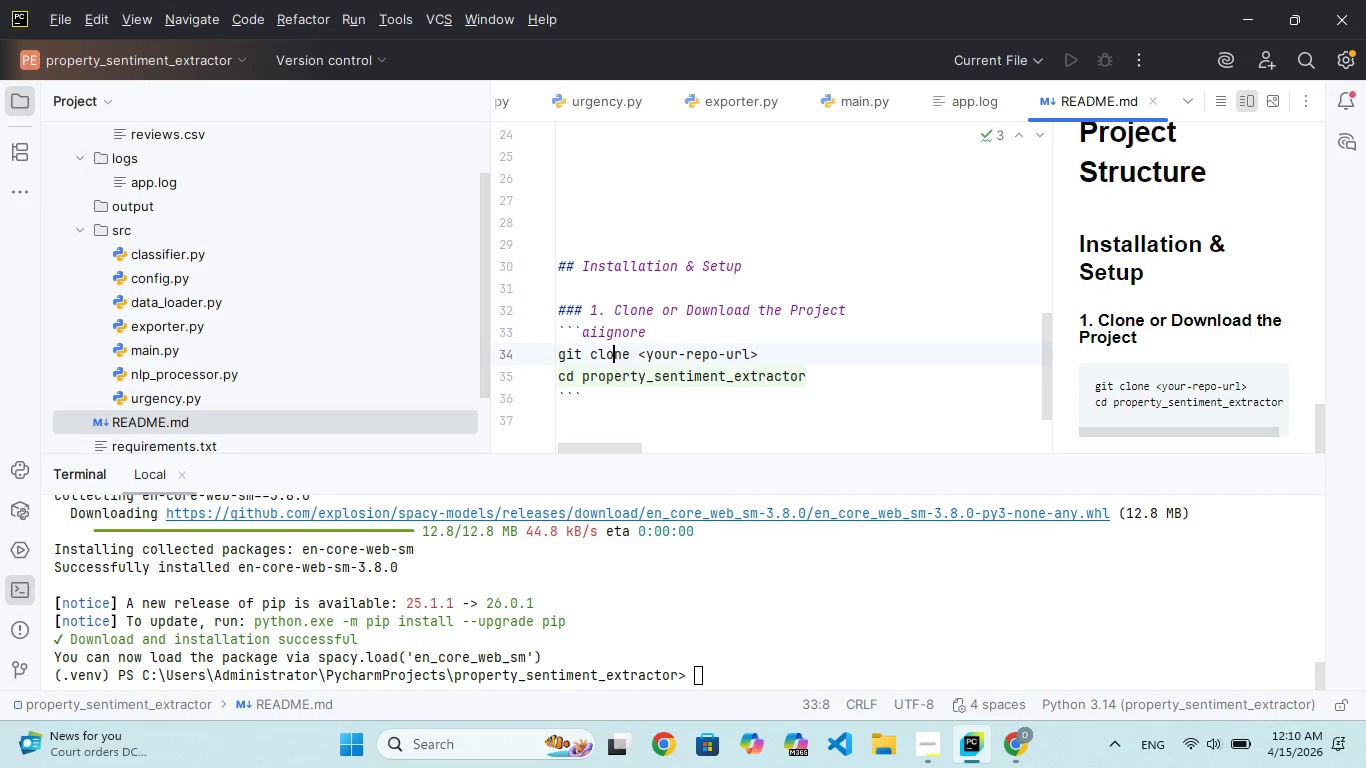 
key(ArrowDown)
 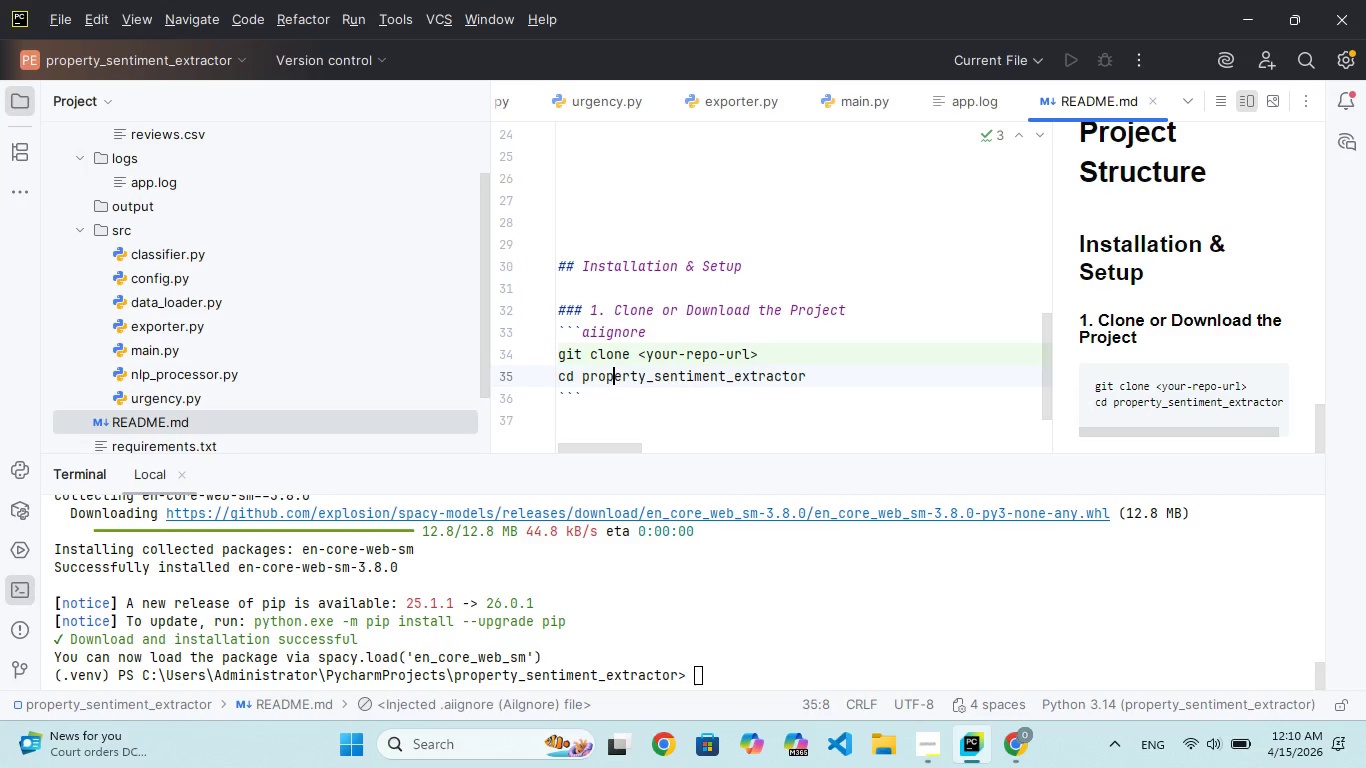 
key(ArrowDown)
 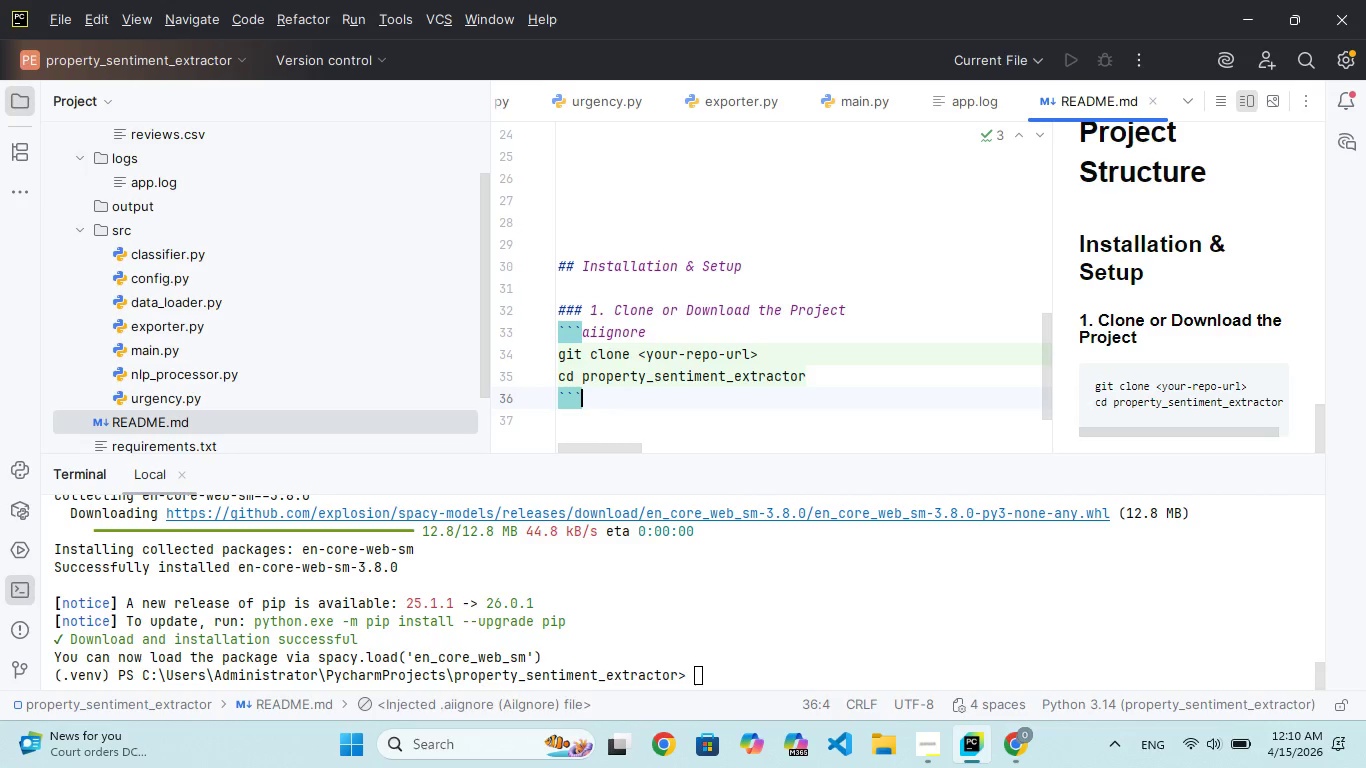 
key(ArrowDown)
 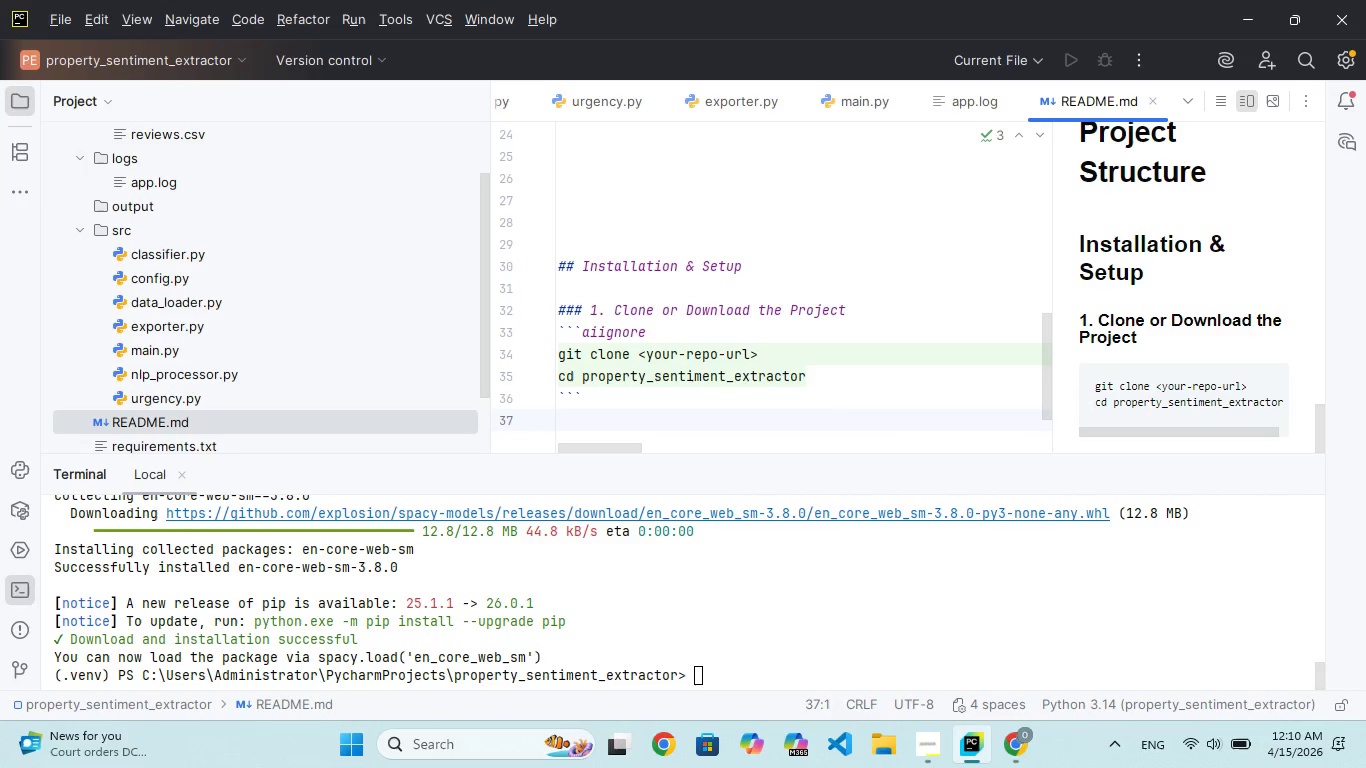 
type(### 2. Install)
 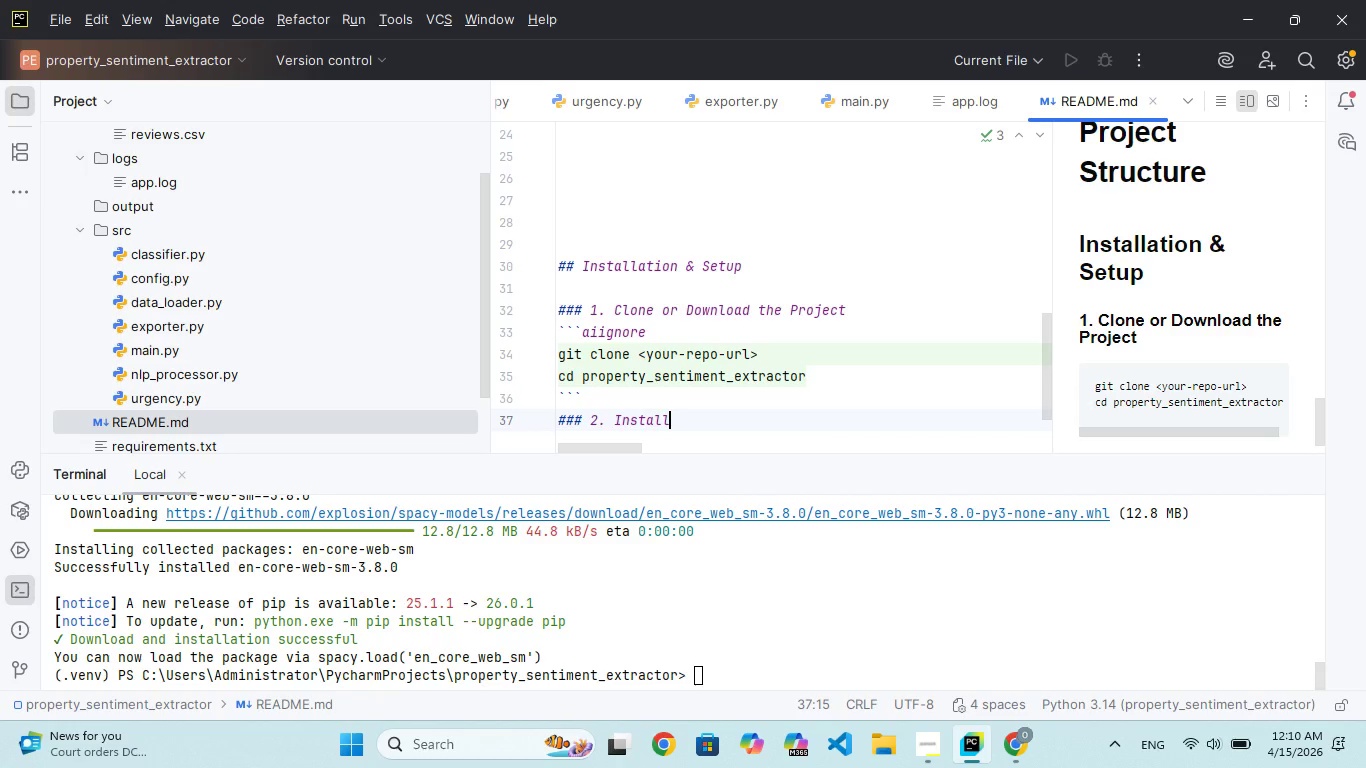 
wait(8.09)
 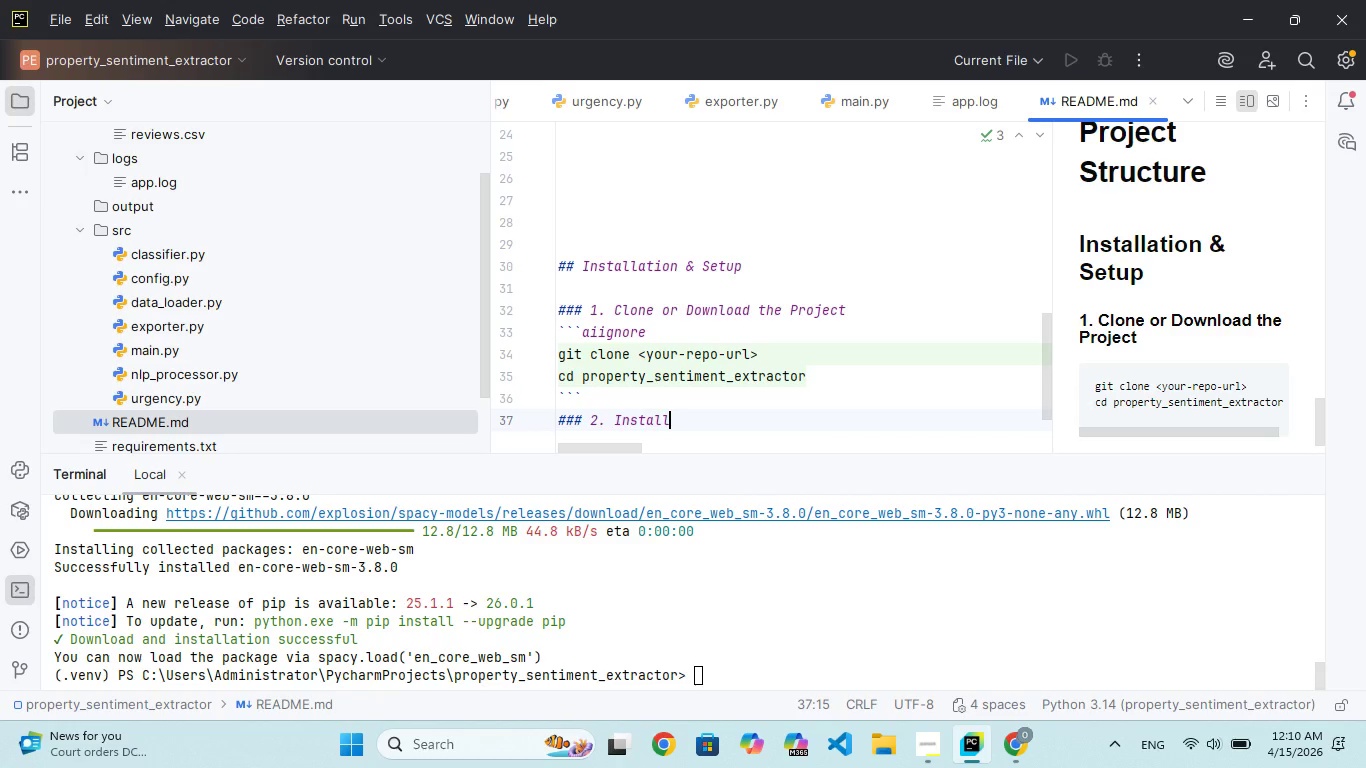 
hold_key(key=Backspace, duration=0.34)
 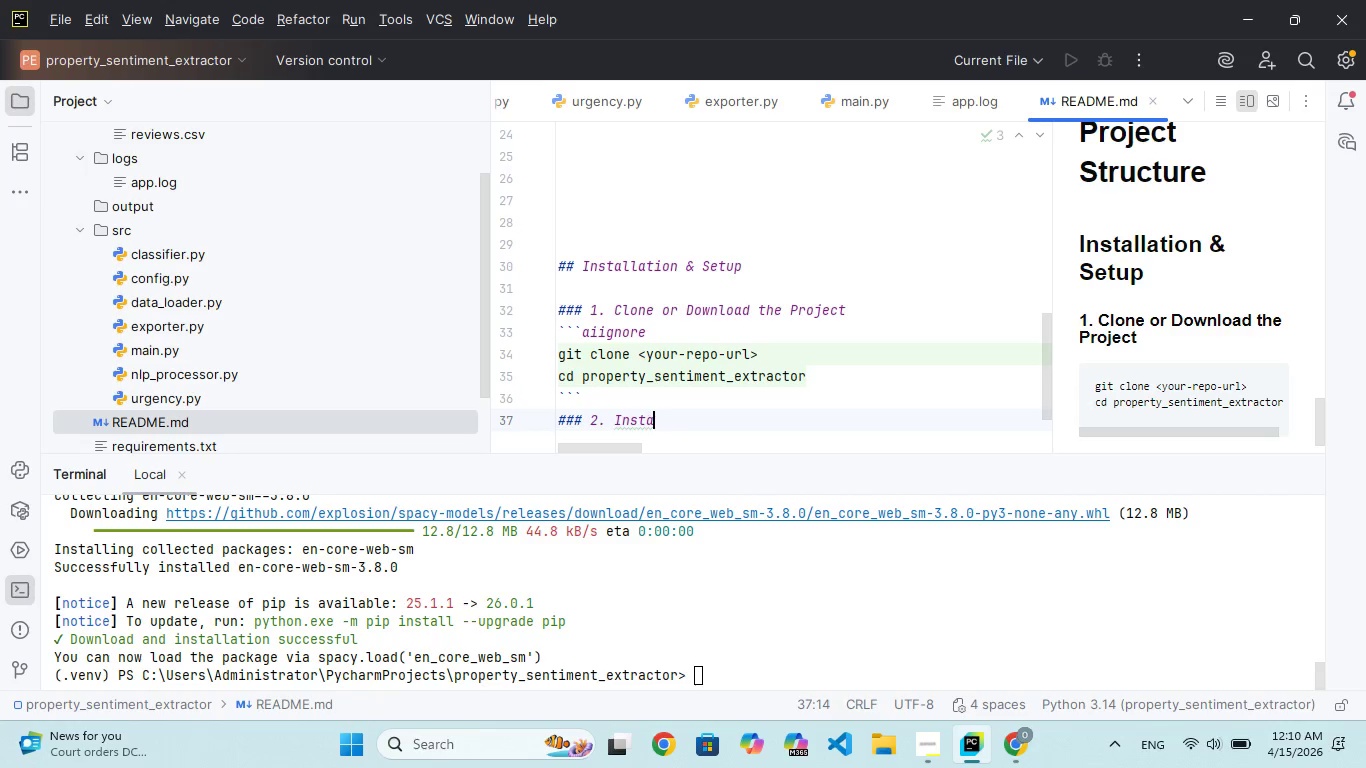 
key(Backspace)
key(Backspace)
key(Backspace)
key(Backspace)
key(Backspace)
key(Backspace)
type(Crete Virtua Environmen)
 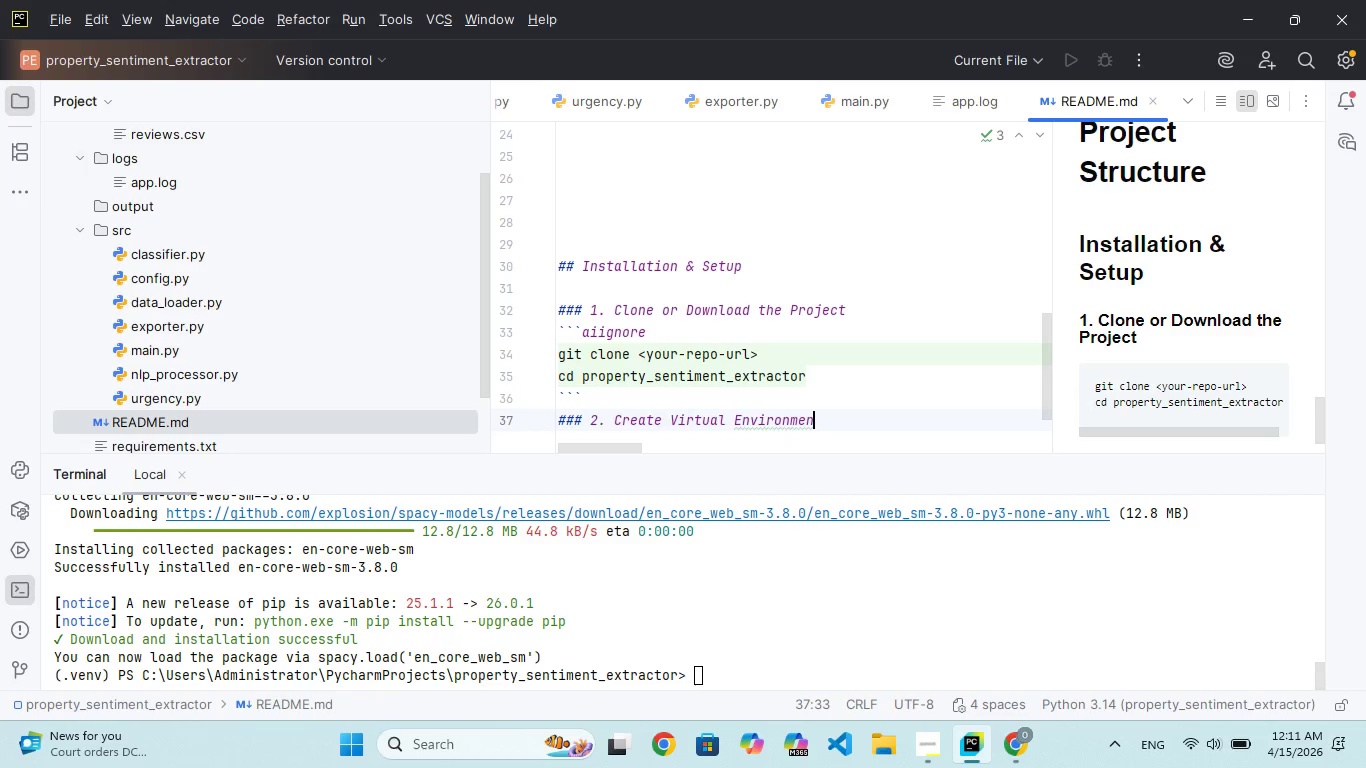 
hold_key(key=L, duration=0.33)
 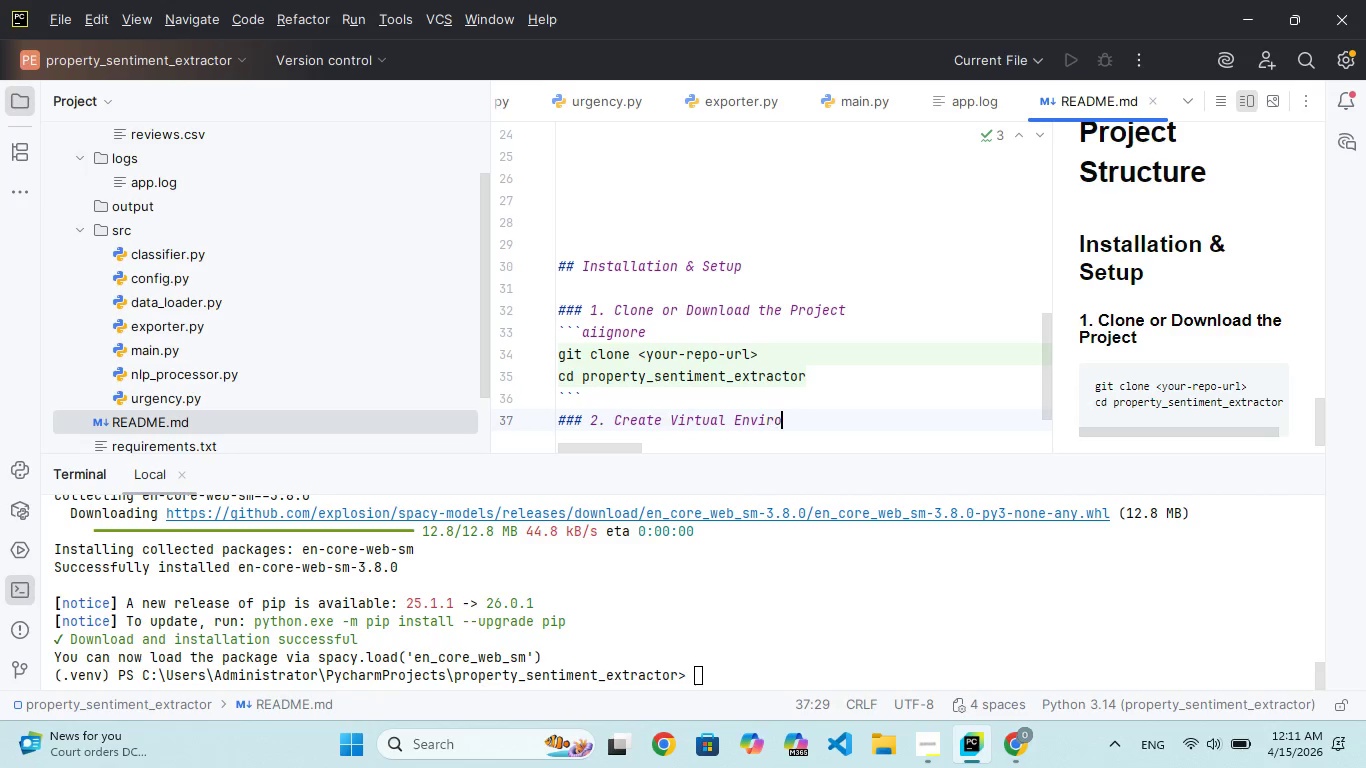 
type(t(Recommended)
 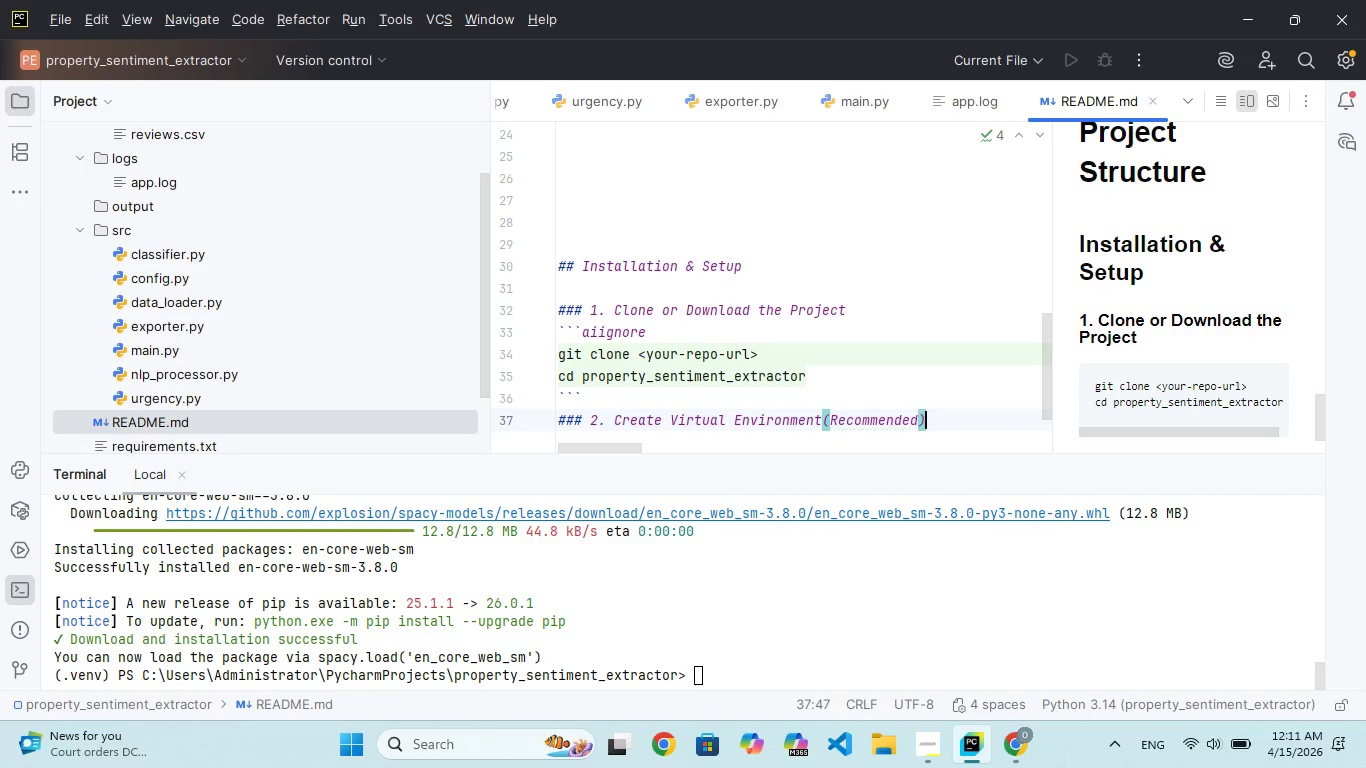 
 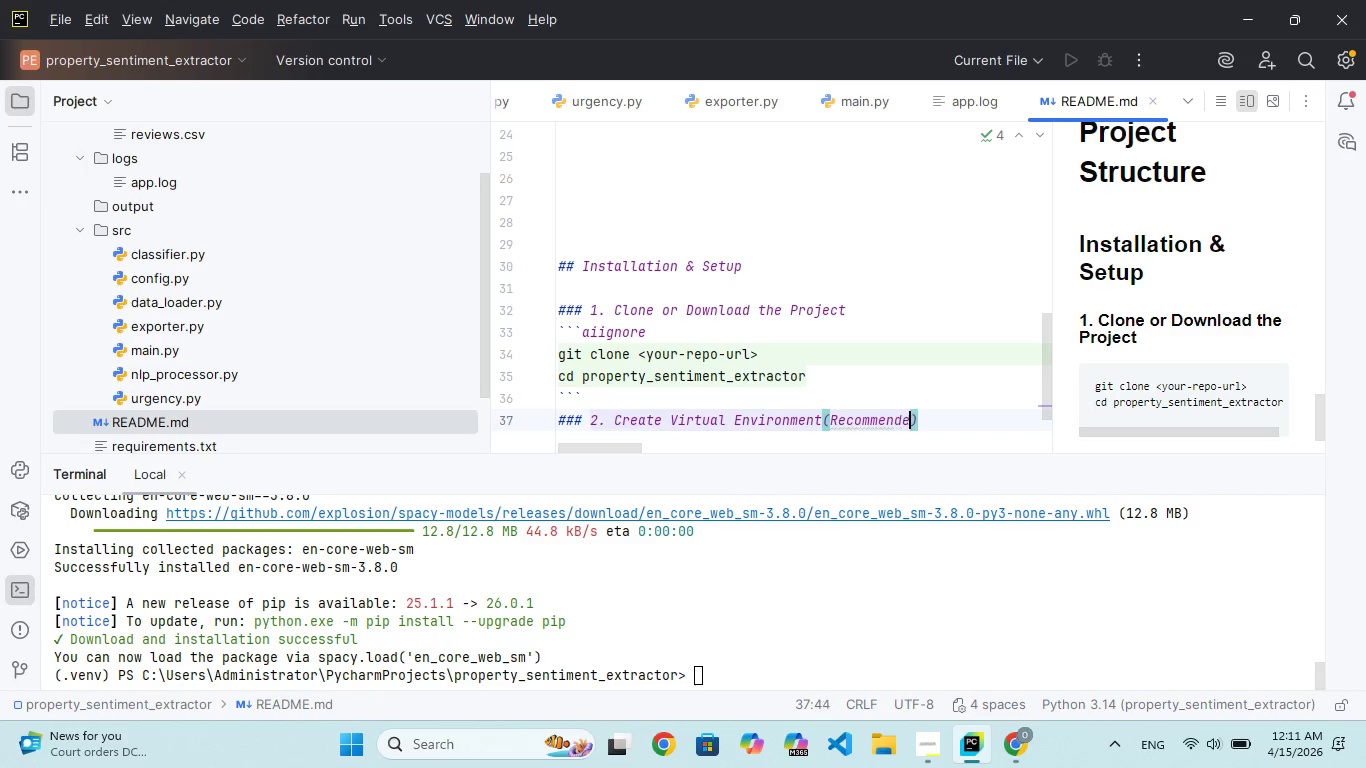 
hold_key(key=ArrowRight, duration=0.45)
 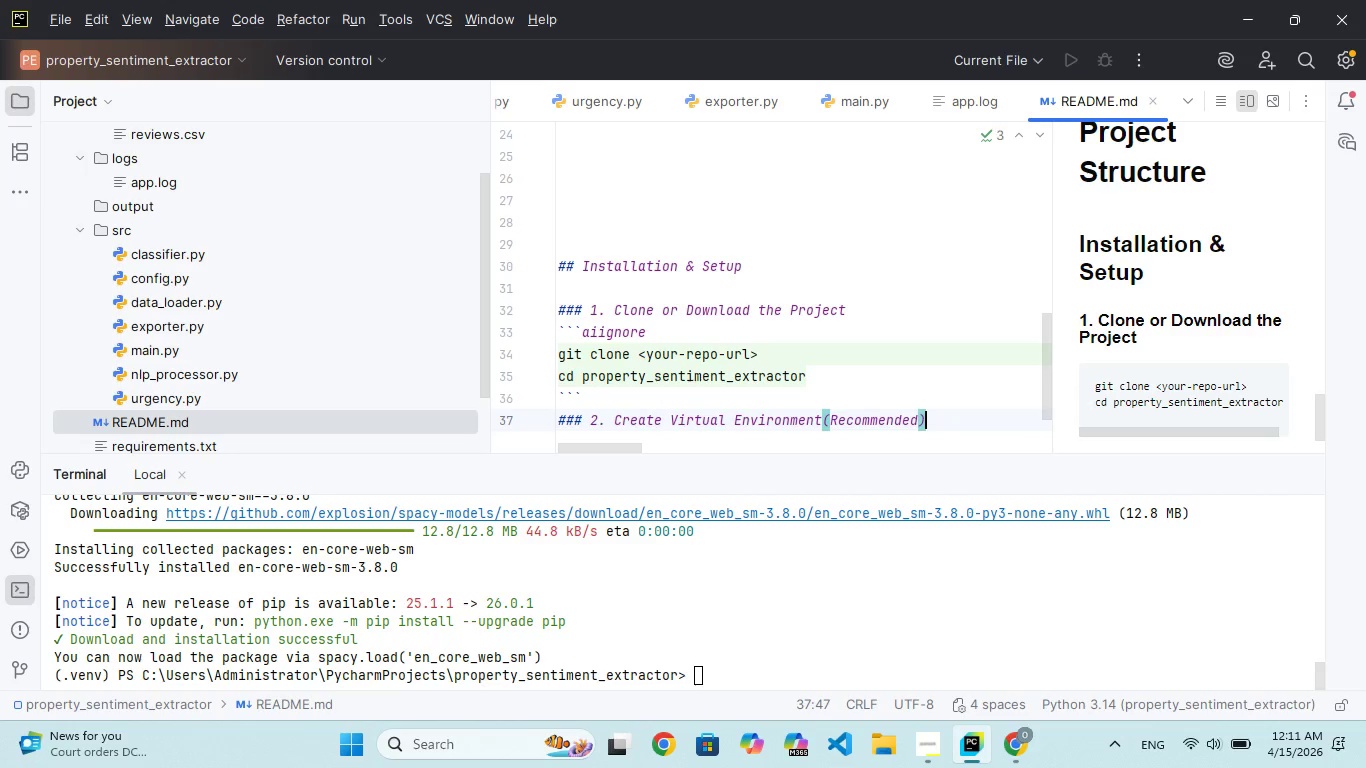 
key(ArrowRight)
 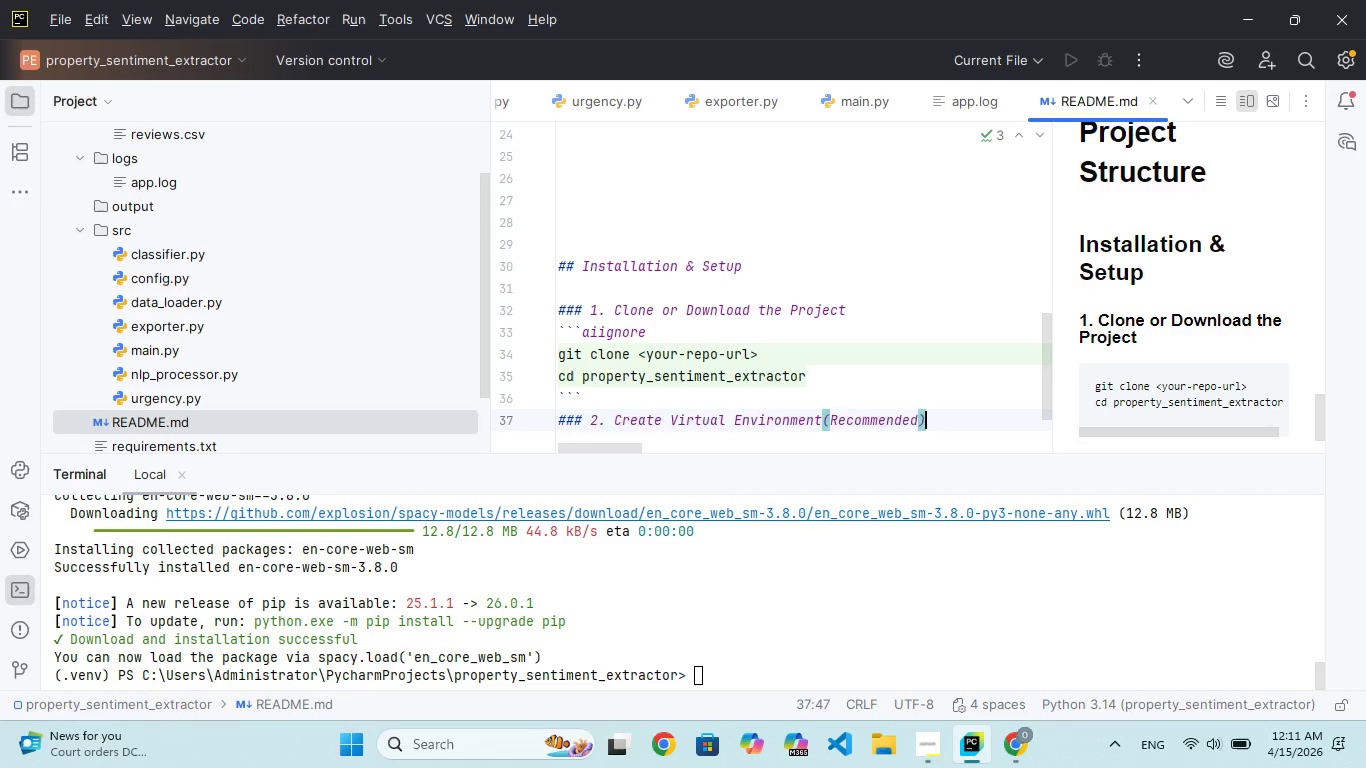 
key(Enter)
 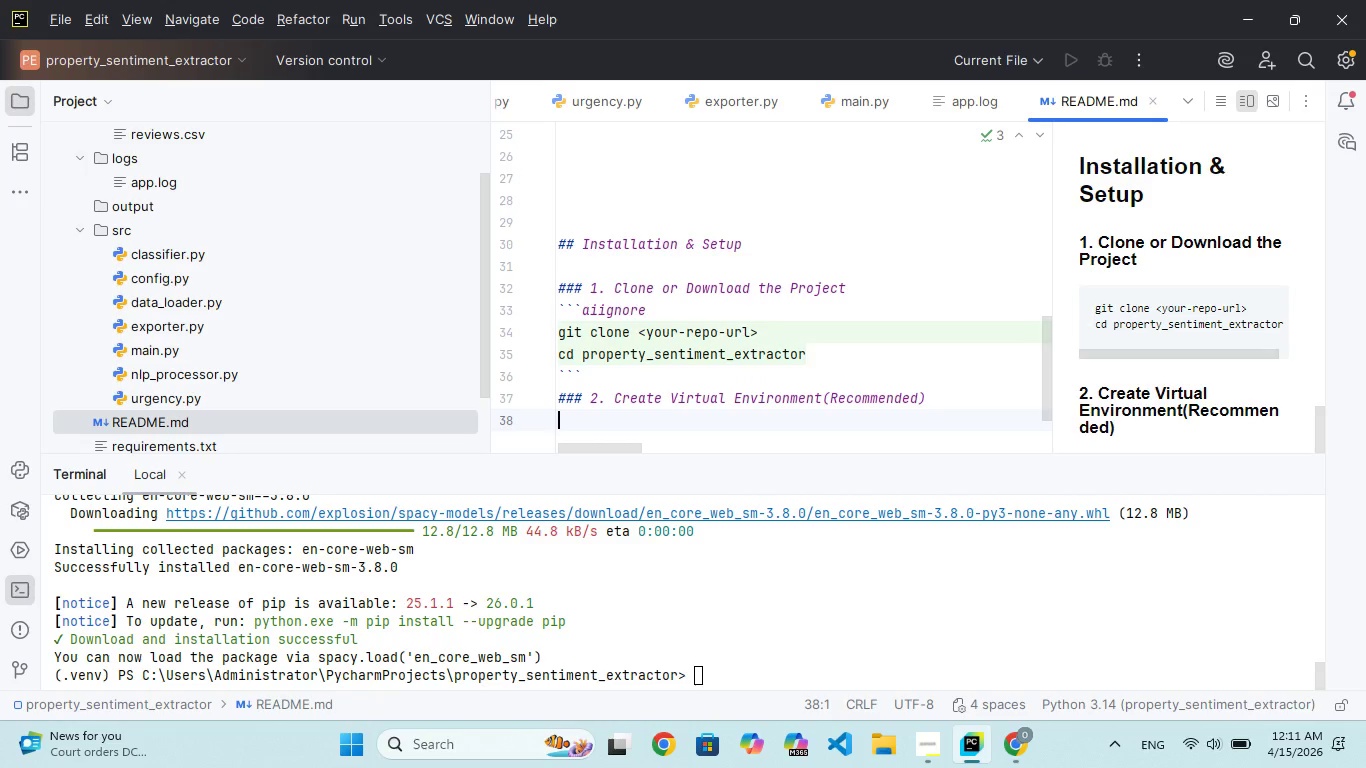 
key(Backquote)
 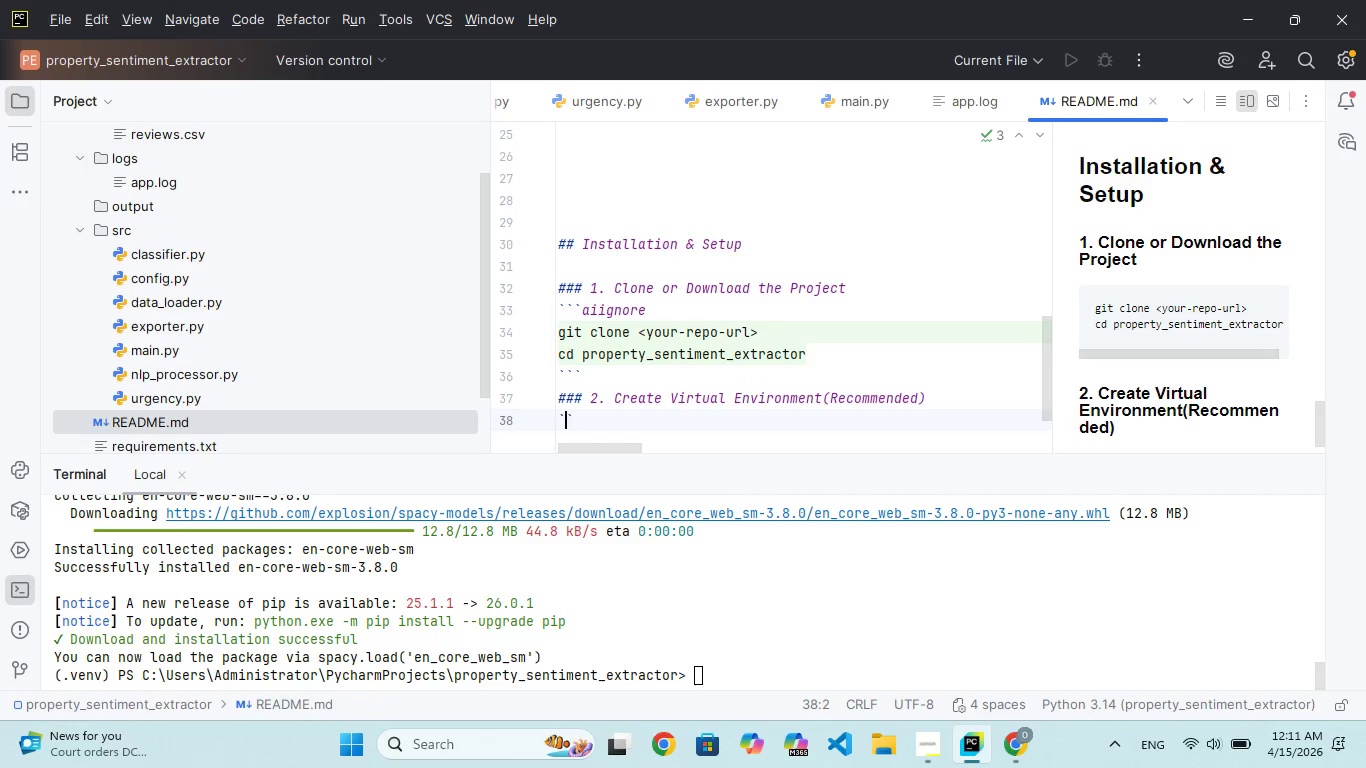 
key(Backquote)
 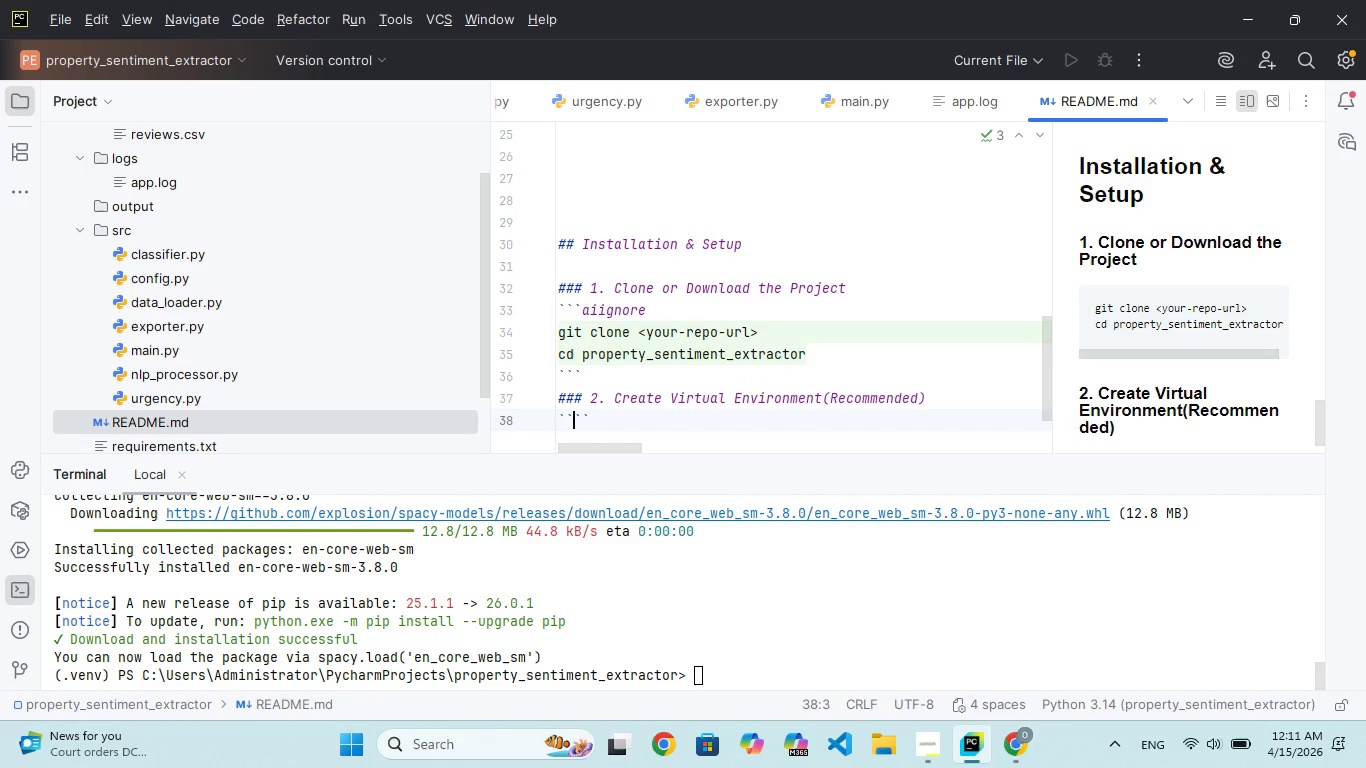 
key(Backquote)
 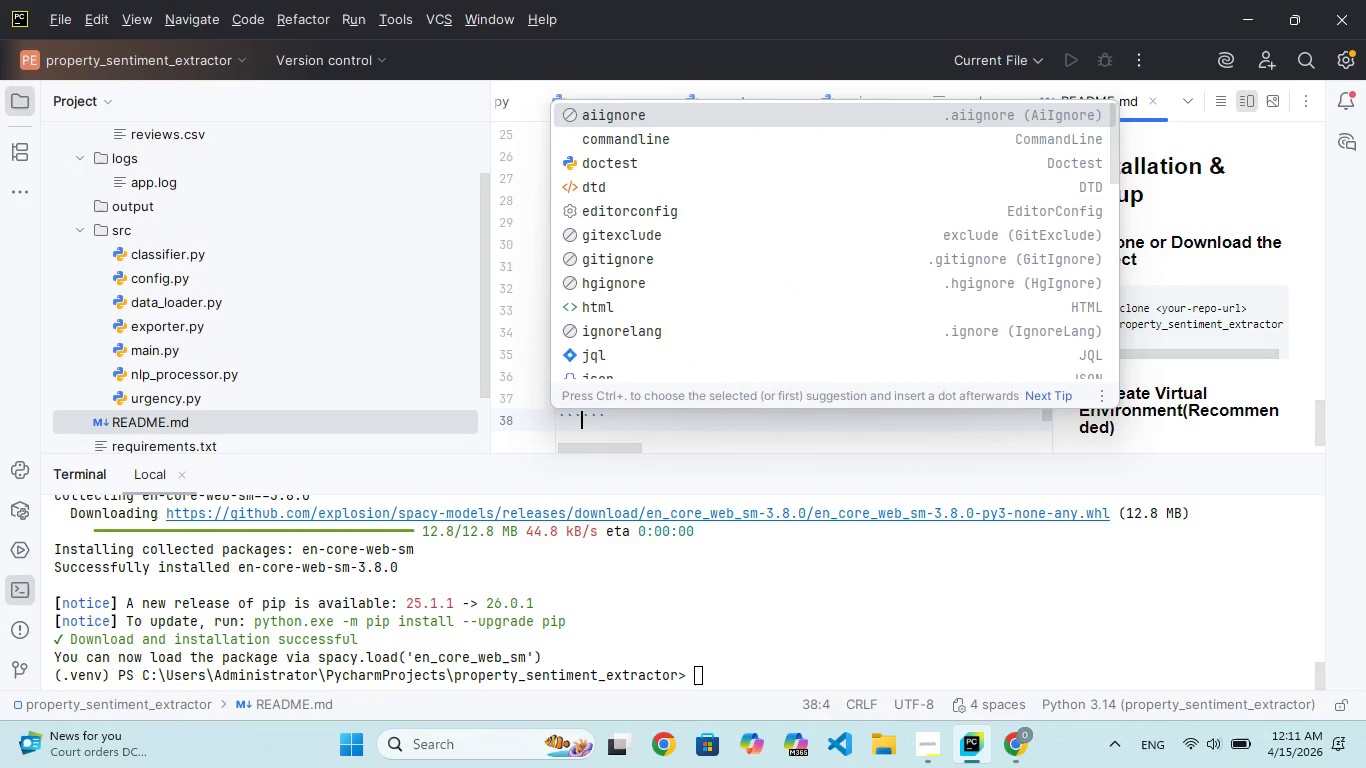 
key(Enter)
 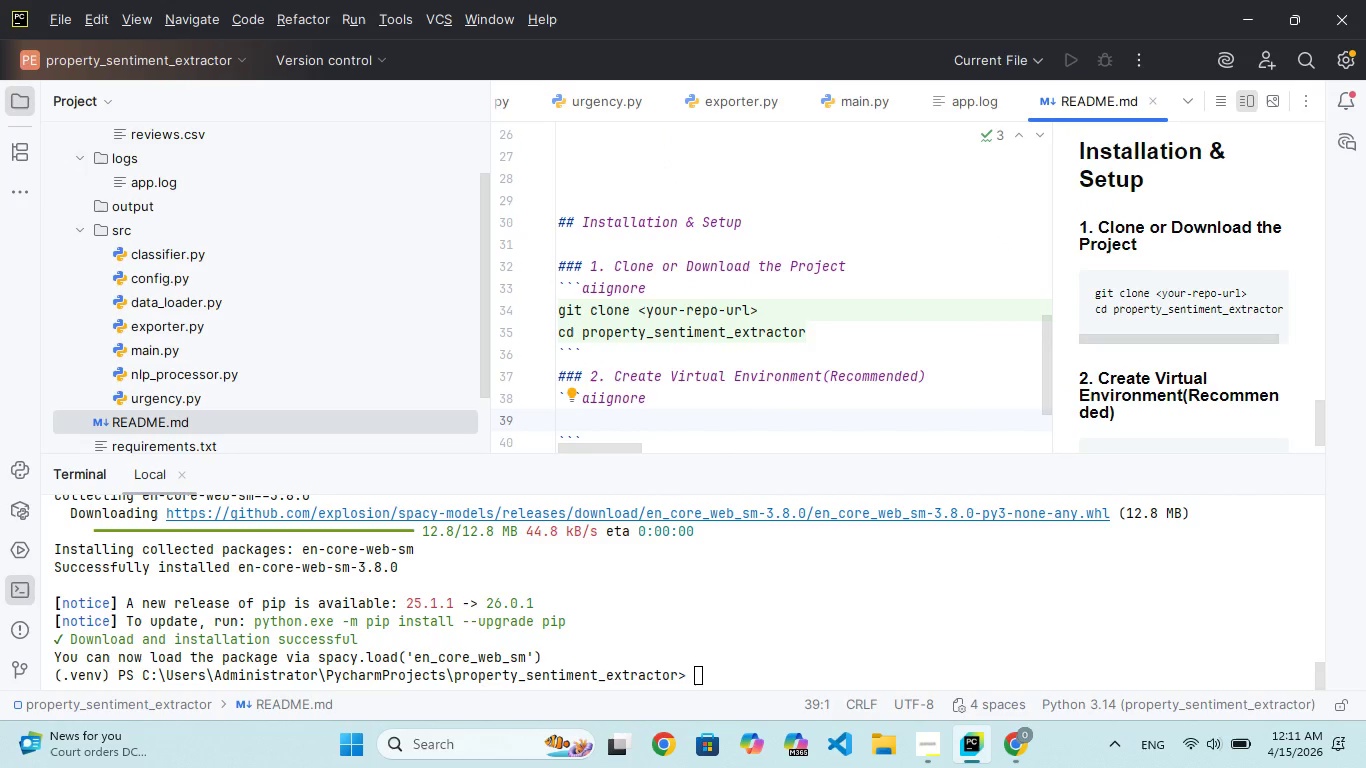 
type(pyhon -m venv .venv)
 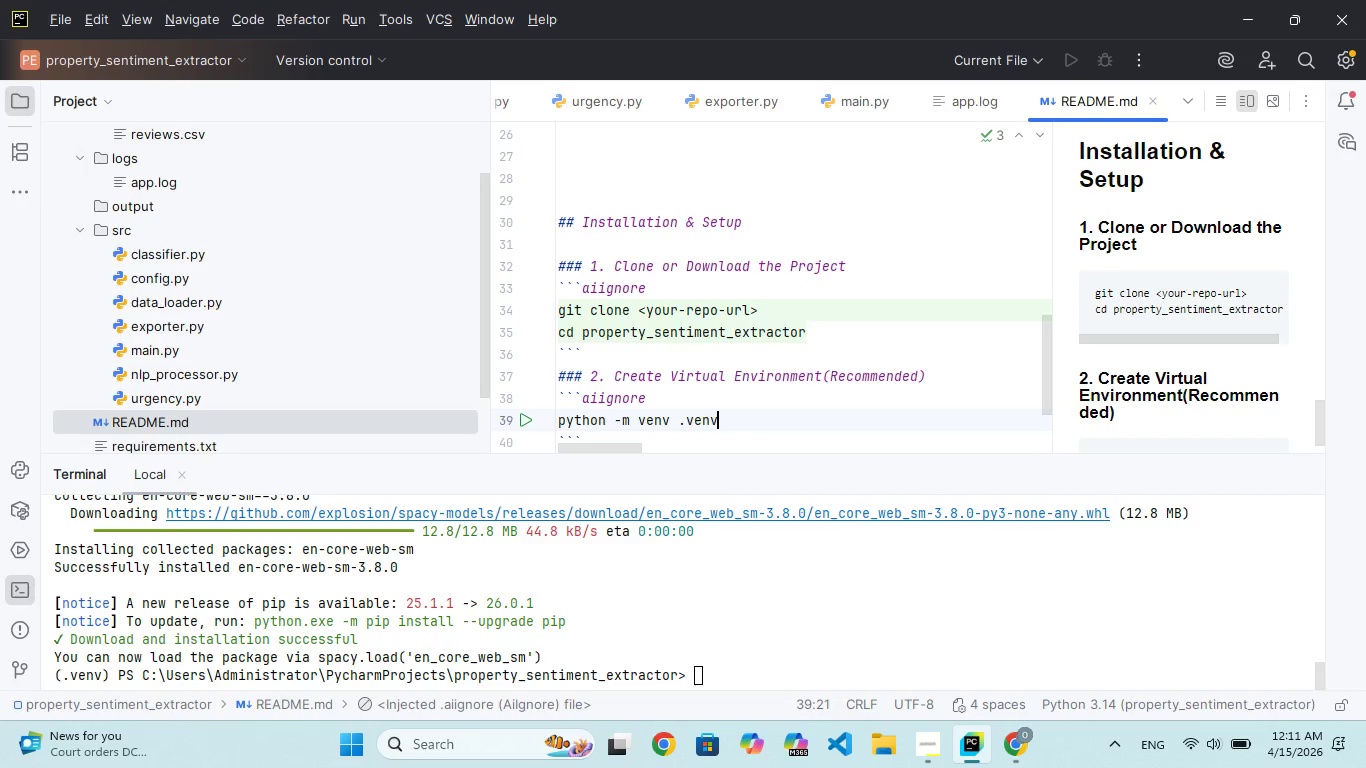 
hold_key(key=T, duration=0.31)
 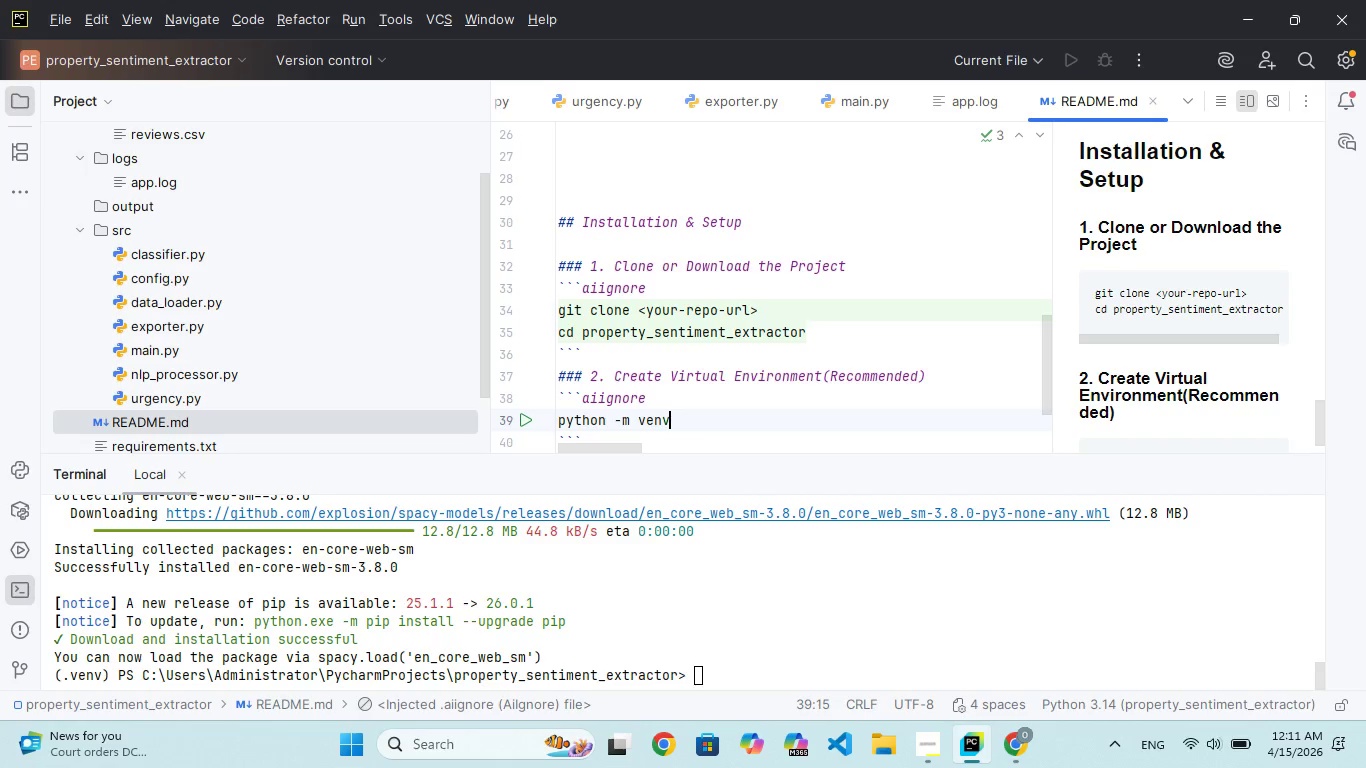 
key(Enter)
 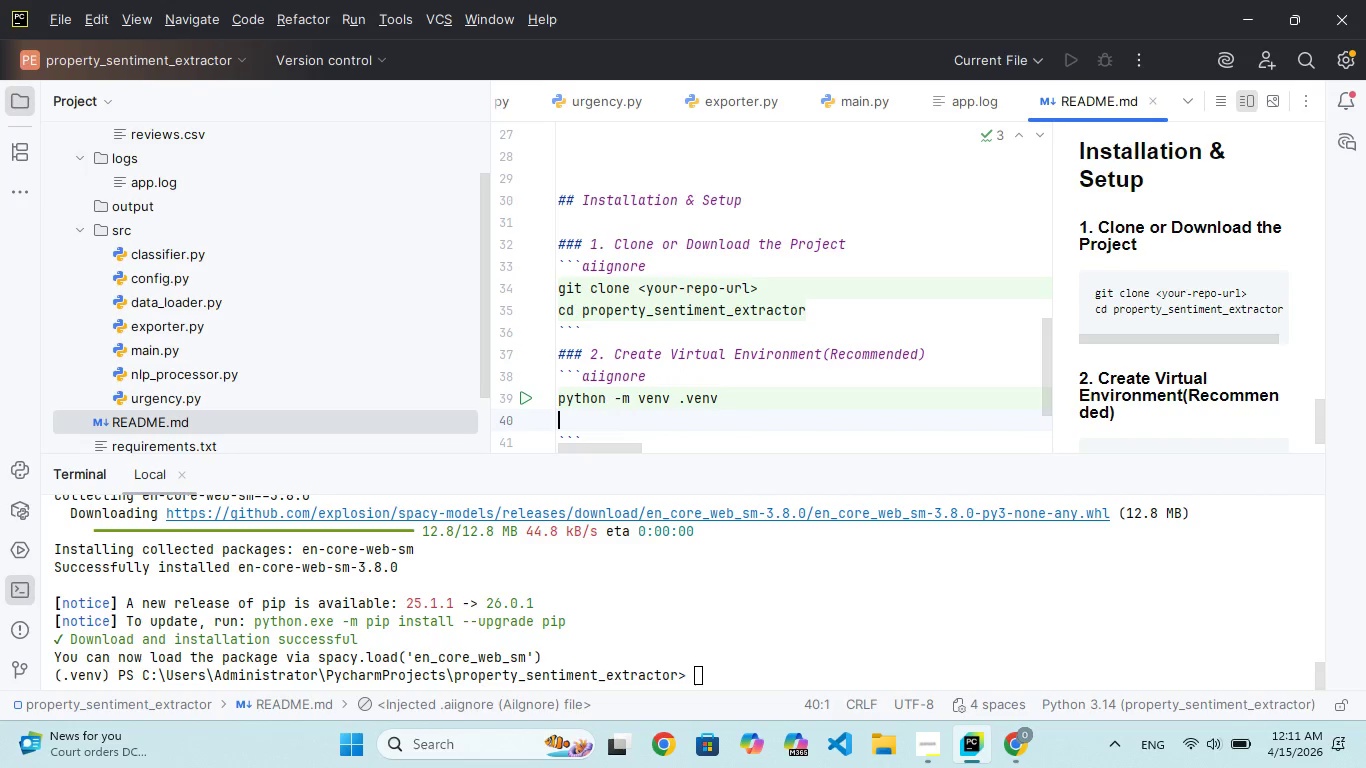 
type(.venv\Scrit)
 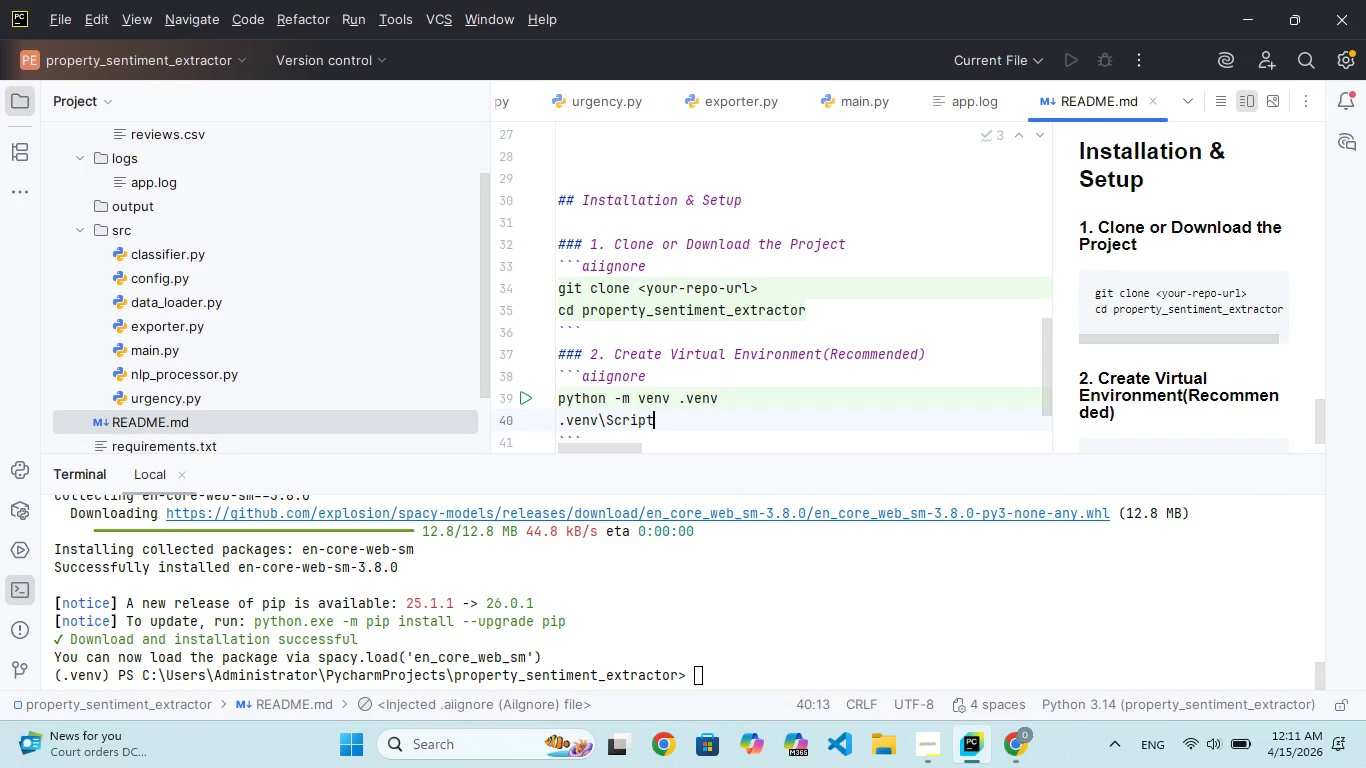 
hold_key(key=P, duration=0.33)
 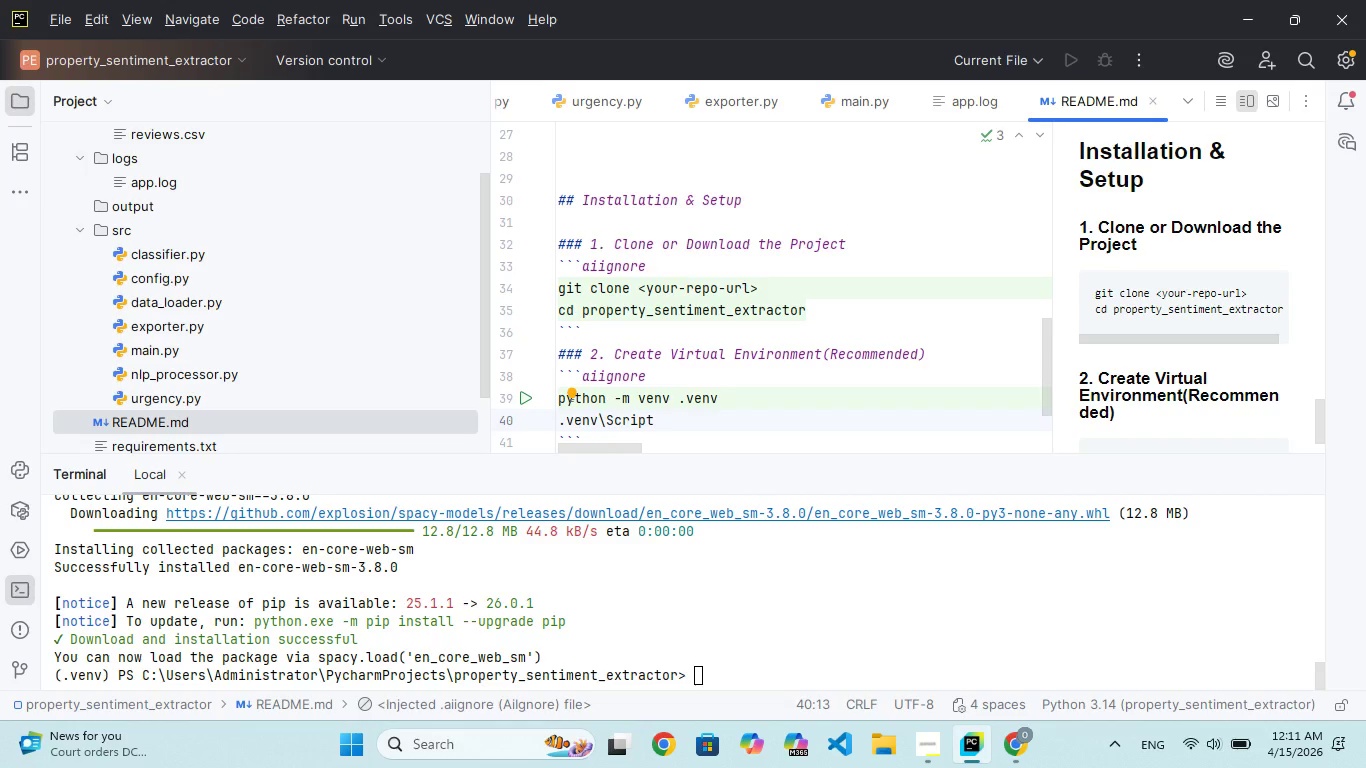 
type(s\activate  # window)
 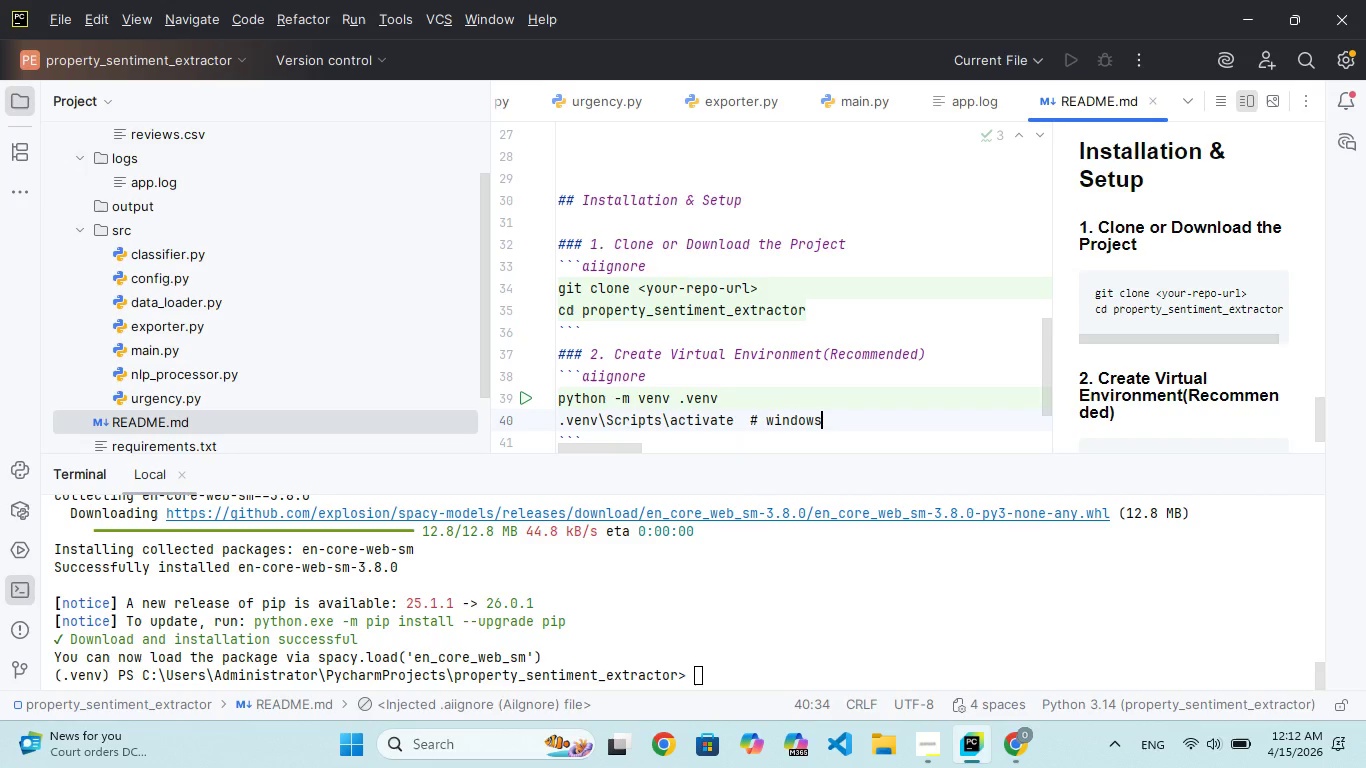 
 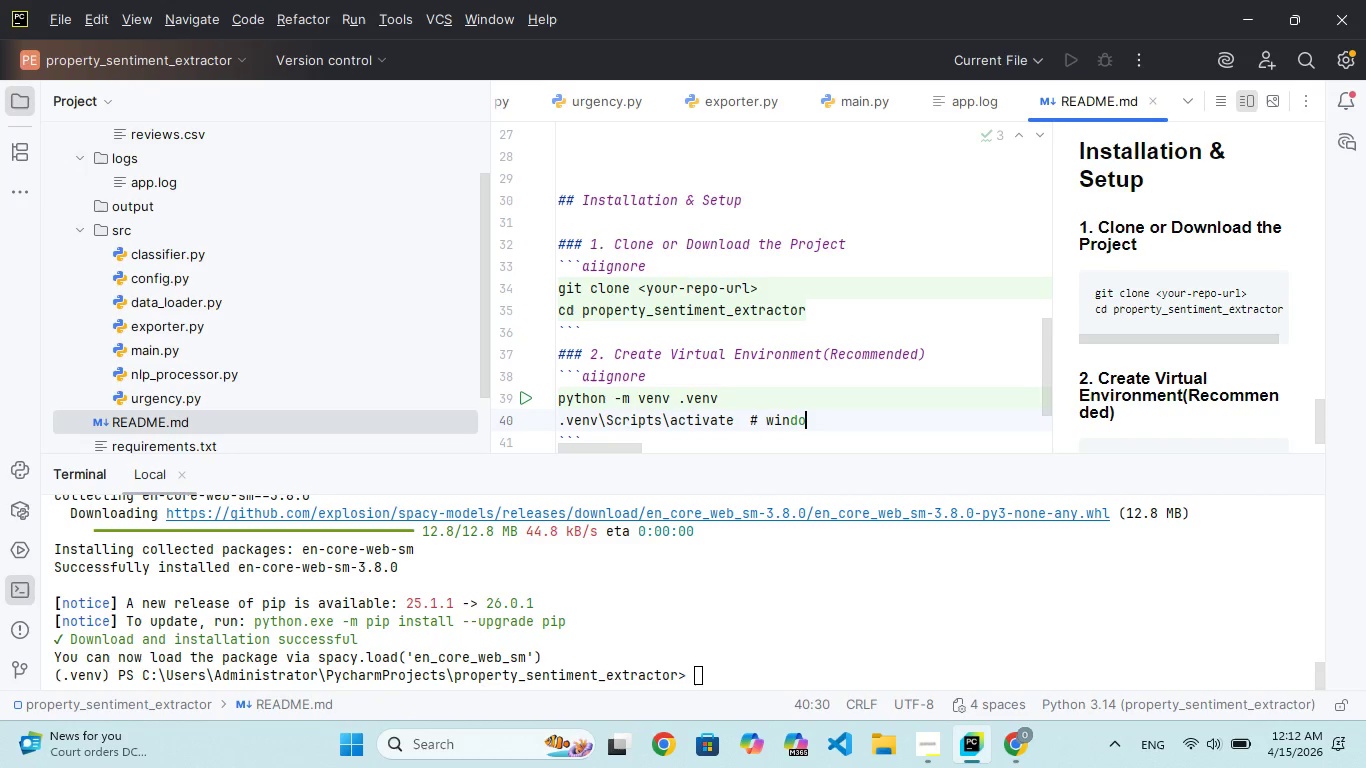 
hold_key(key=S, duration=0.33)
 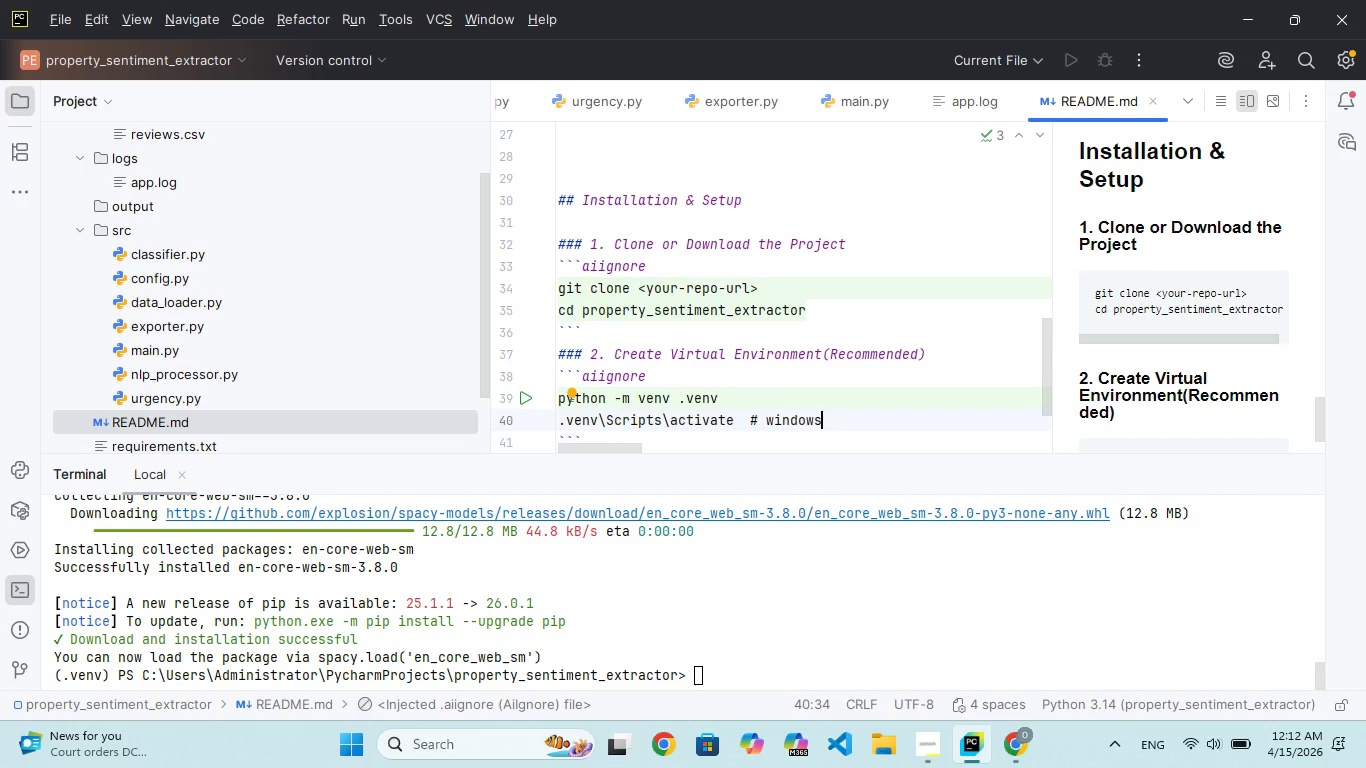 
key(Enter)
 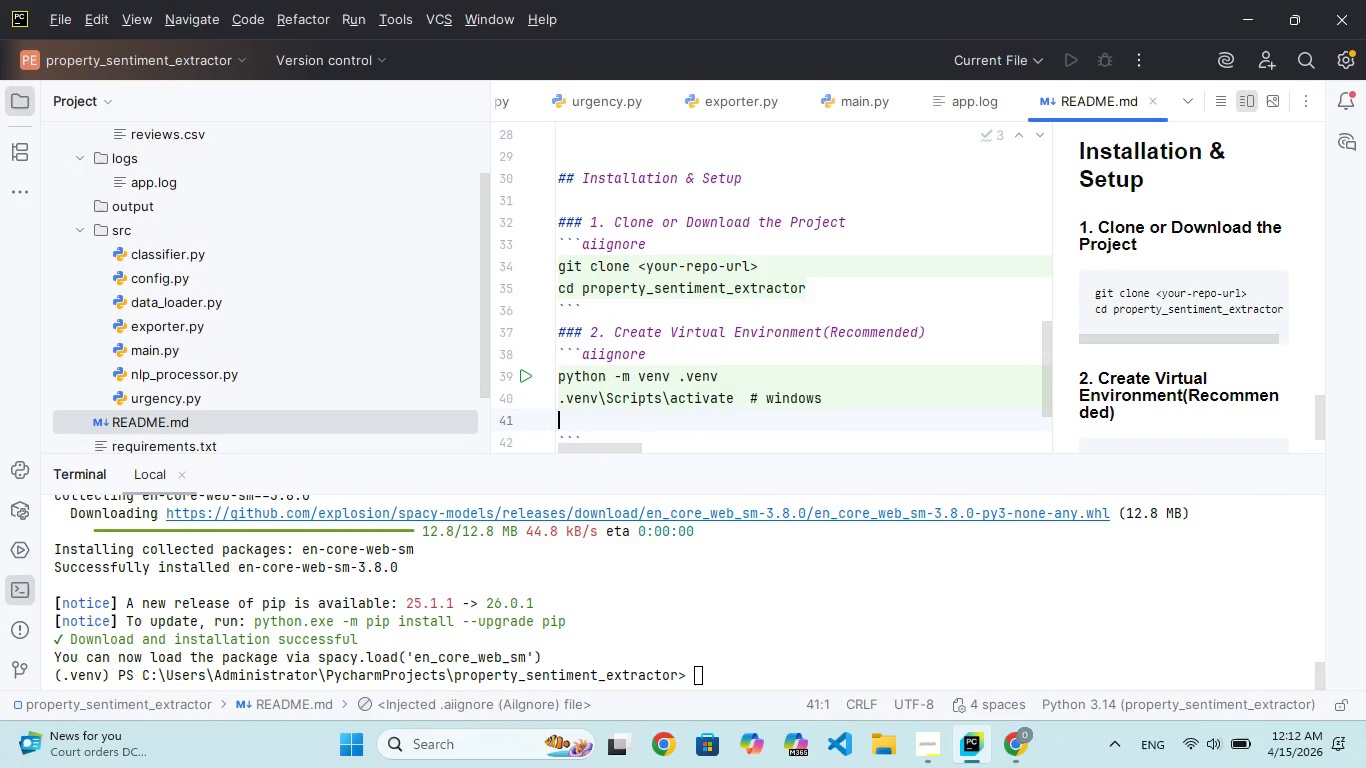 
key(ArrowDown)
 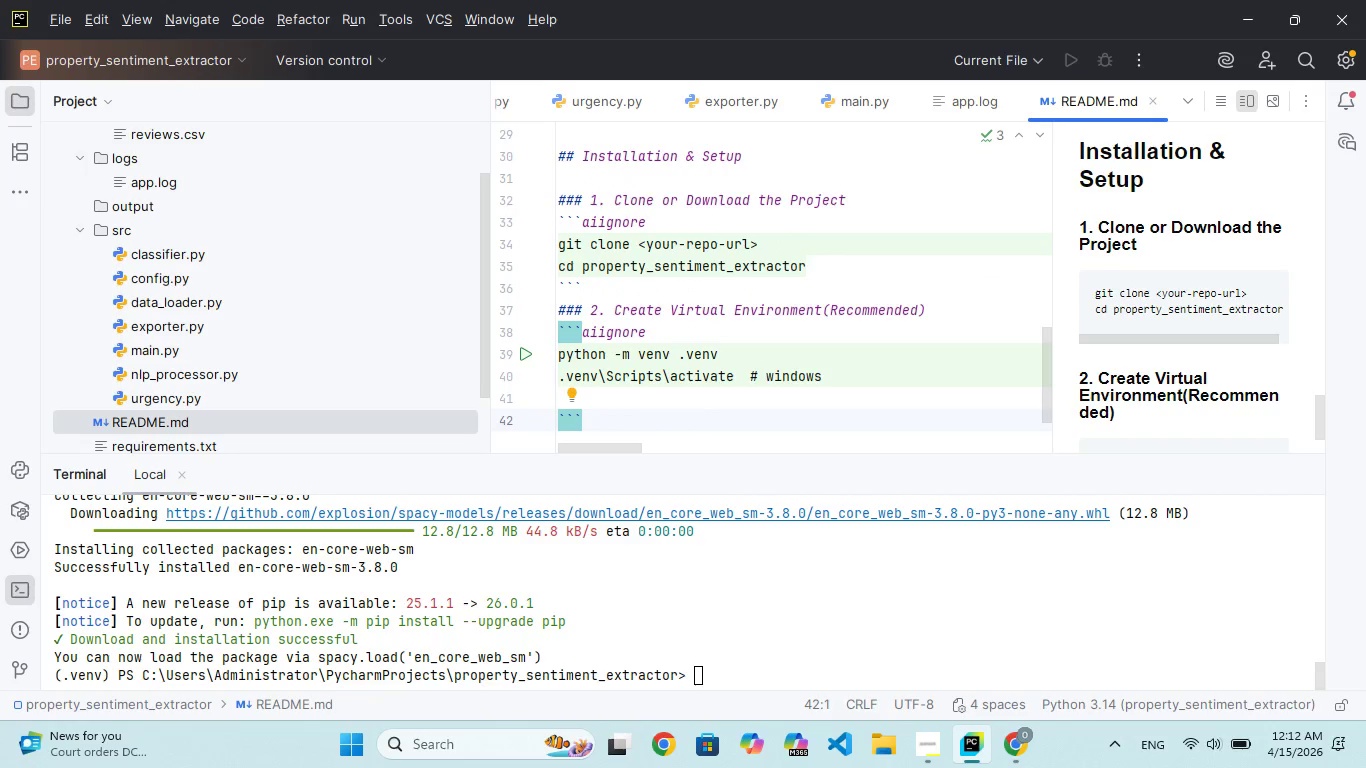 
key(ArrowRight)
 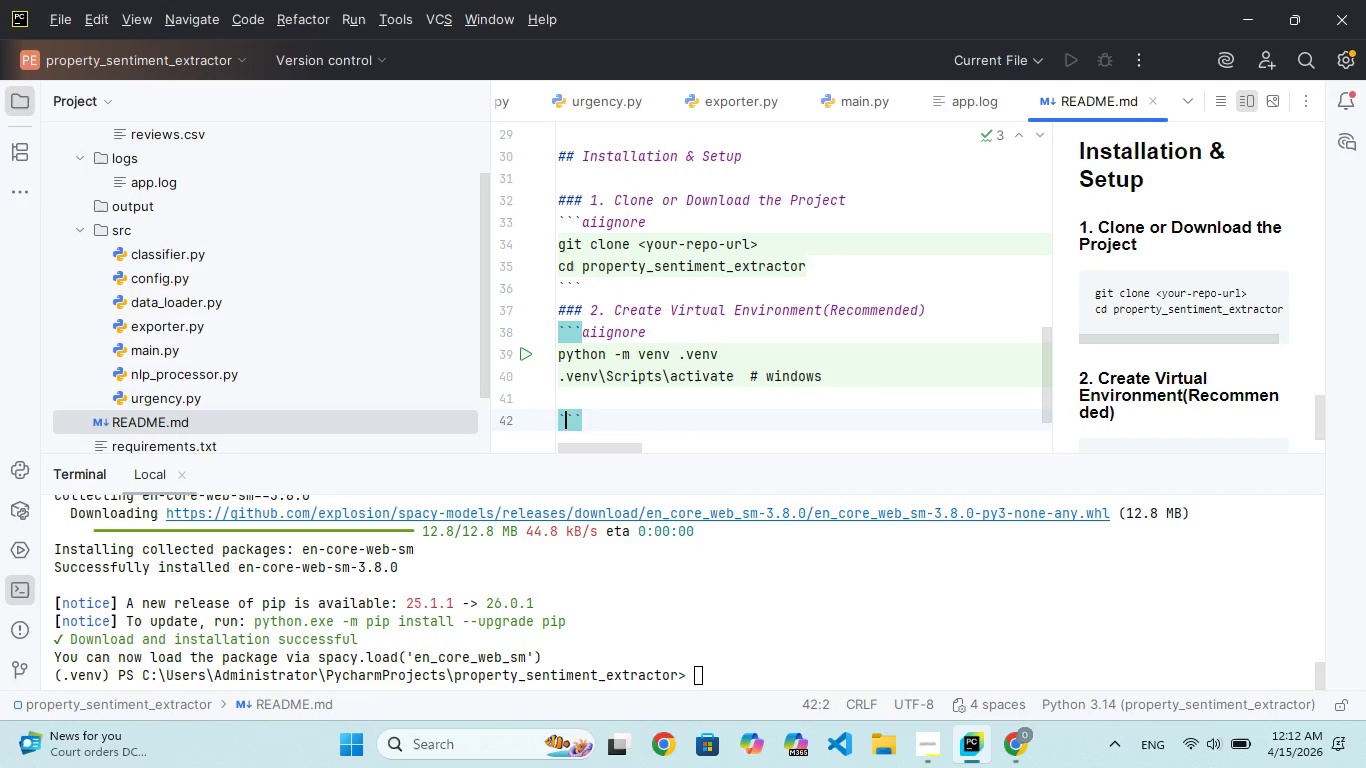 
key(ArrowRight)
 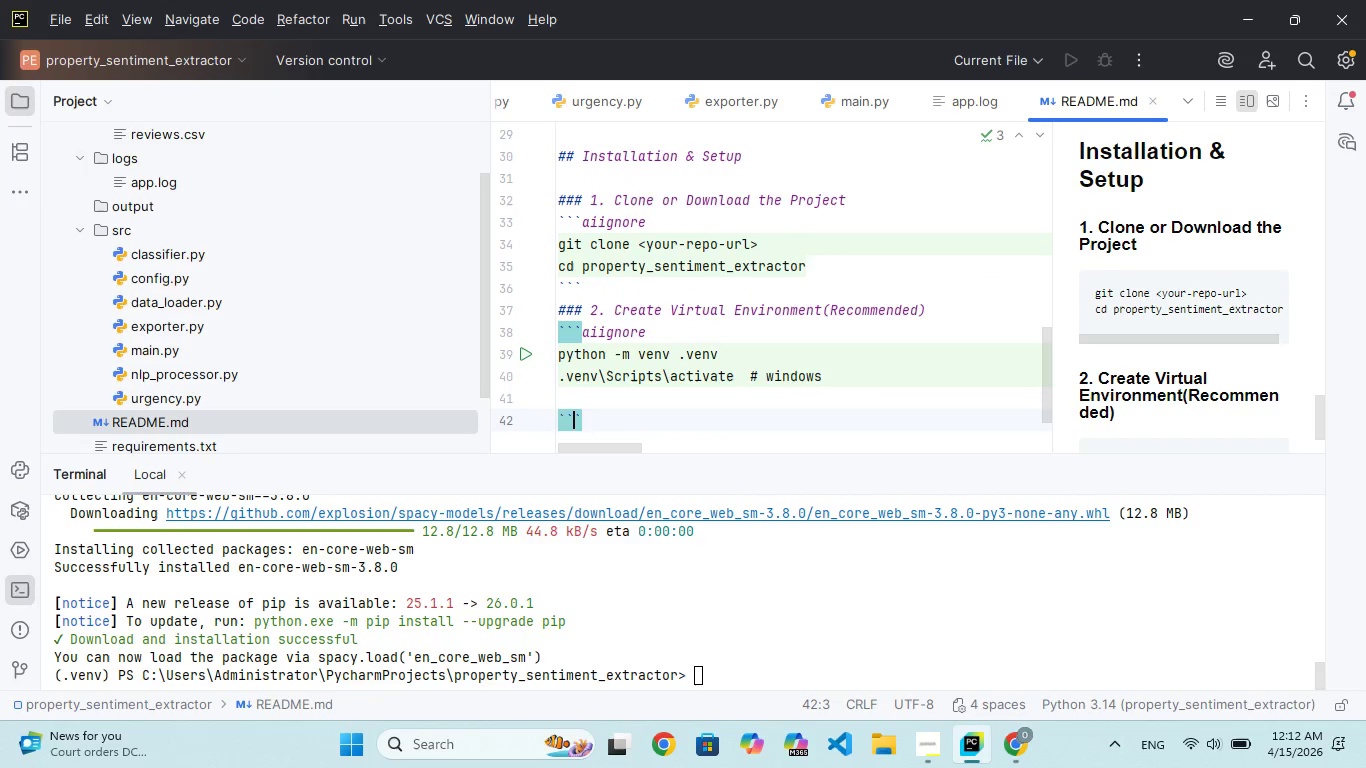 
key(ArrowRight)
 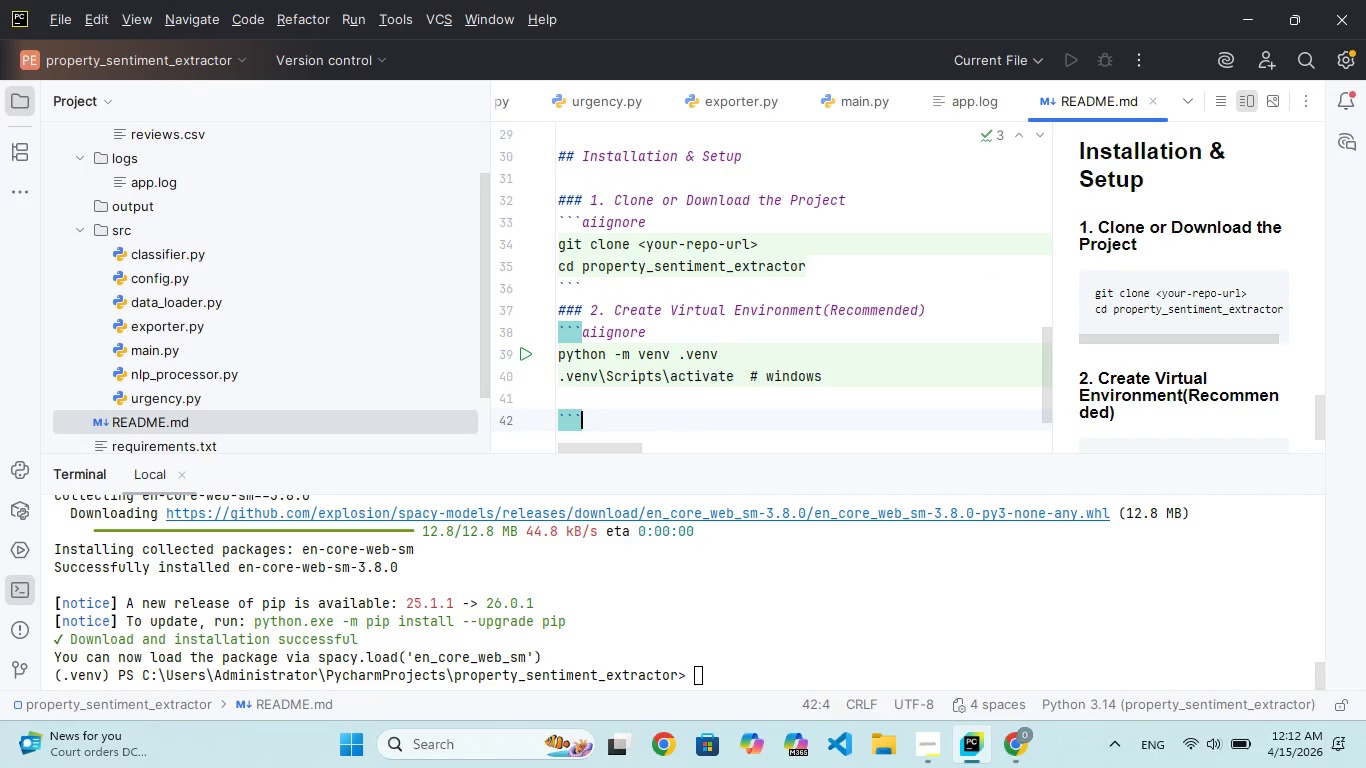 
key(Enter)
 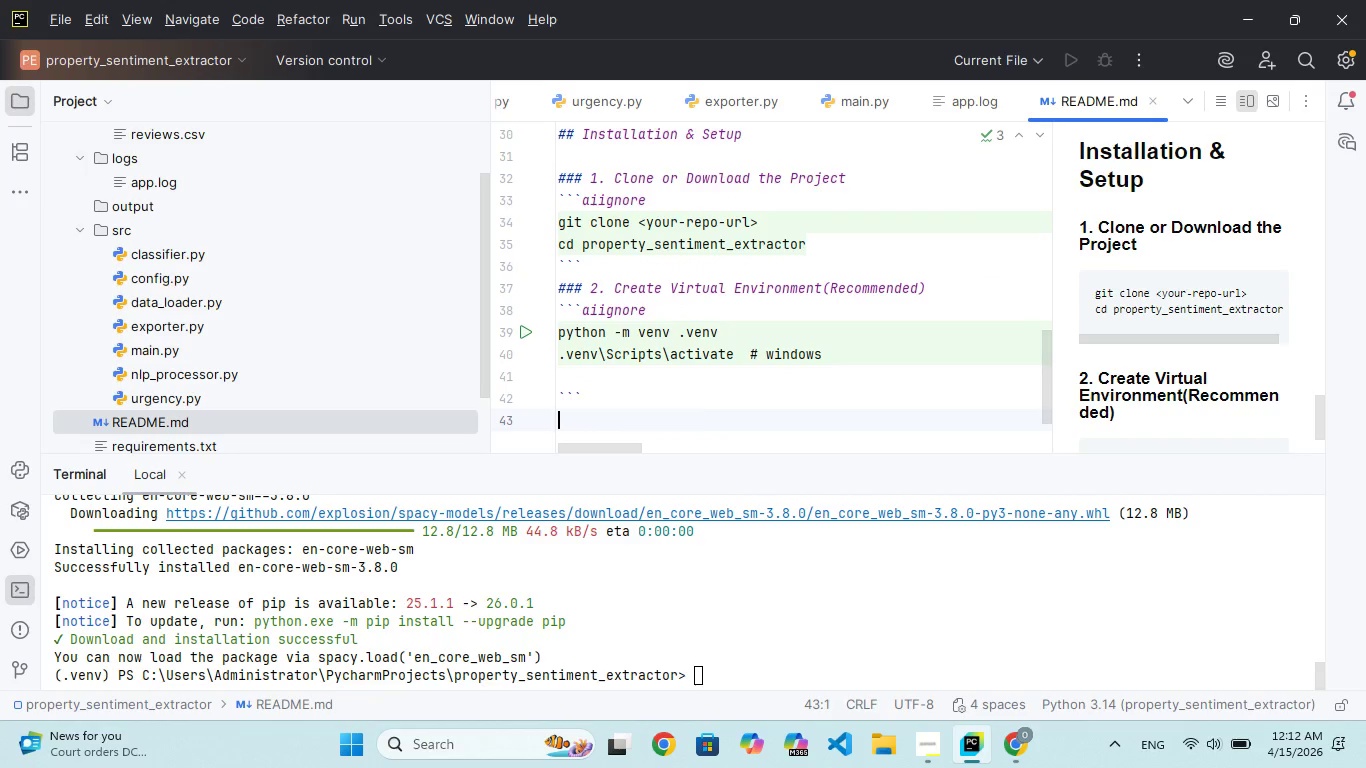 
key(Enter)
 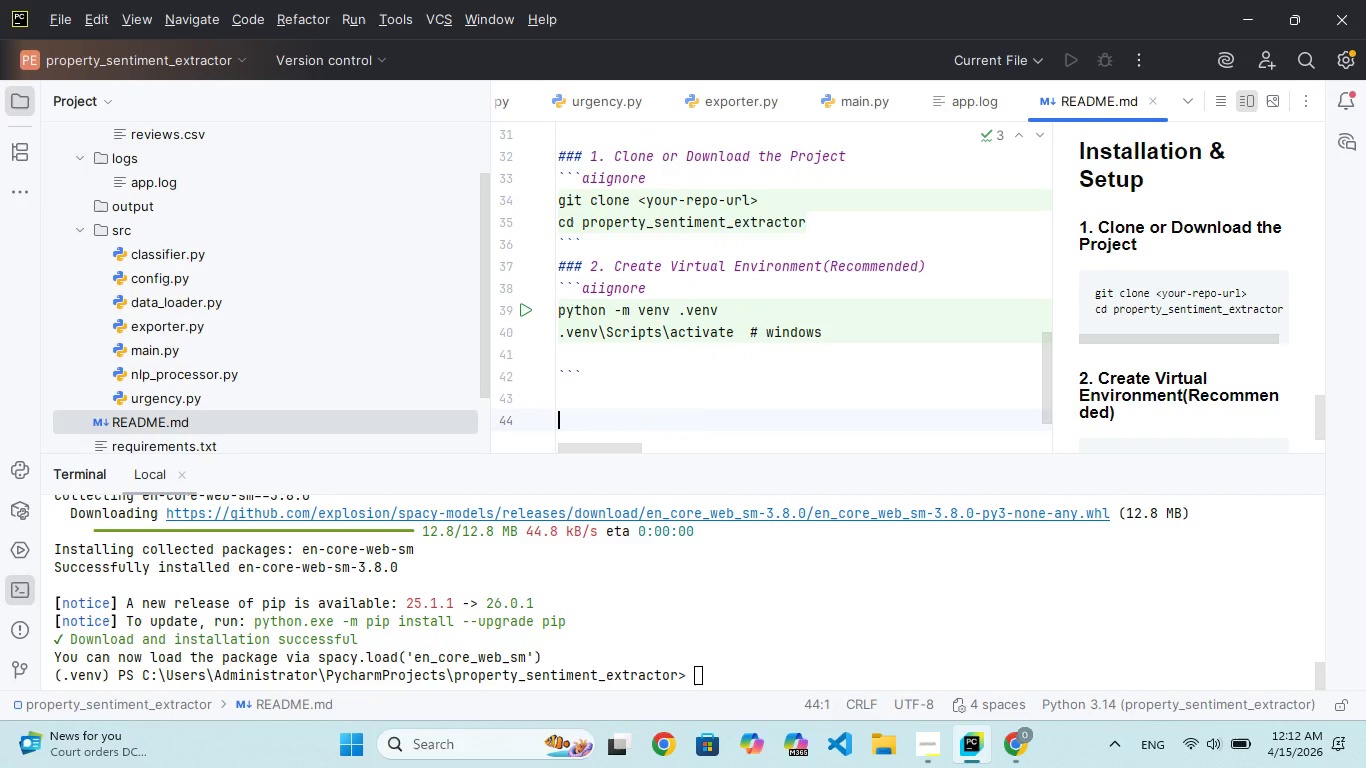 
type(3. Install -r requirements.txt)
 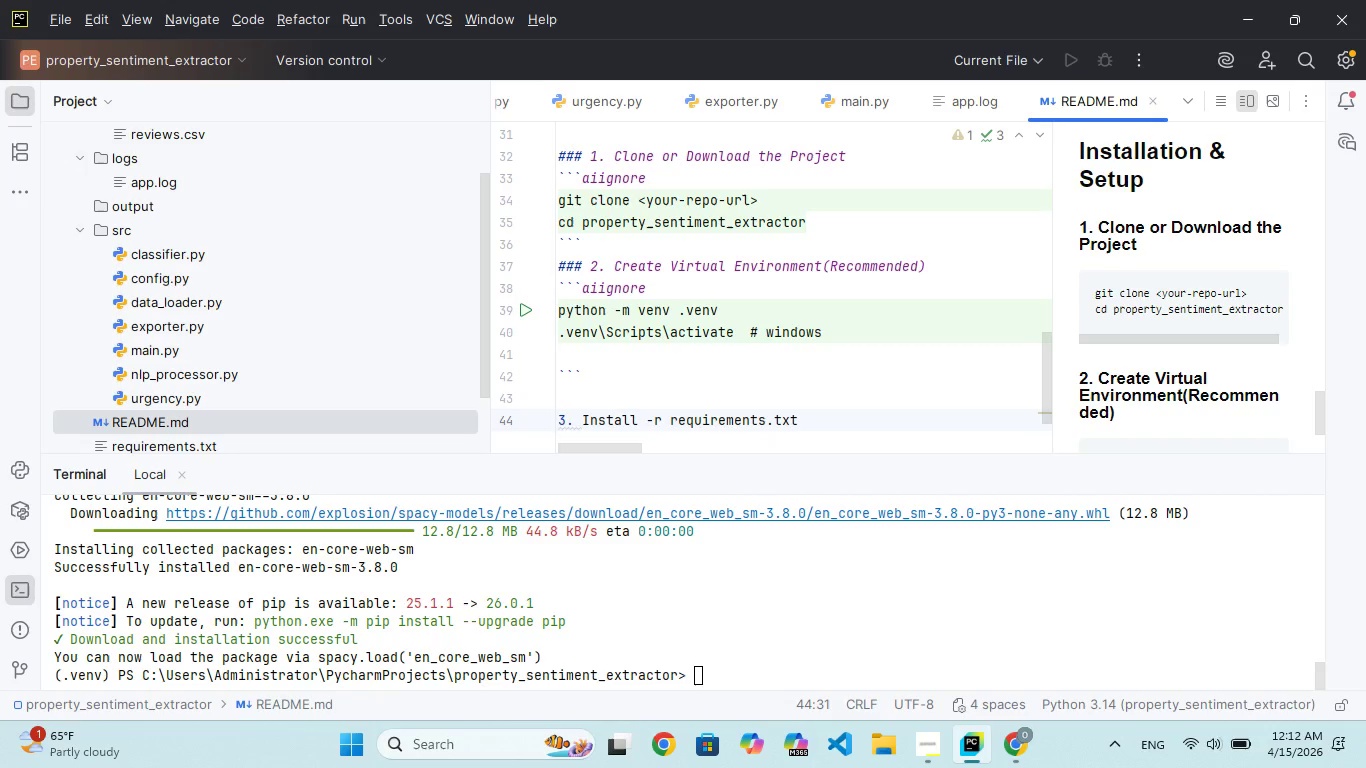 
key(Enter)
 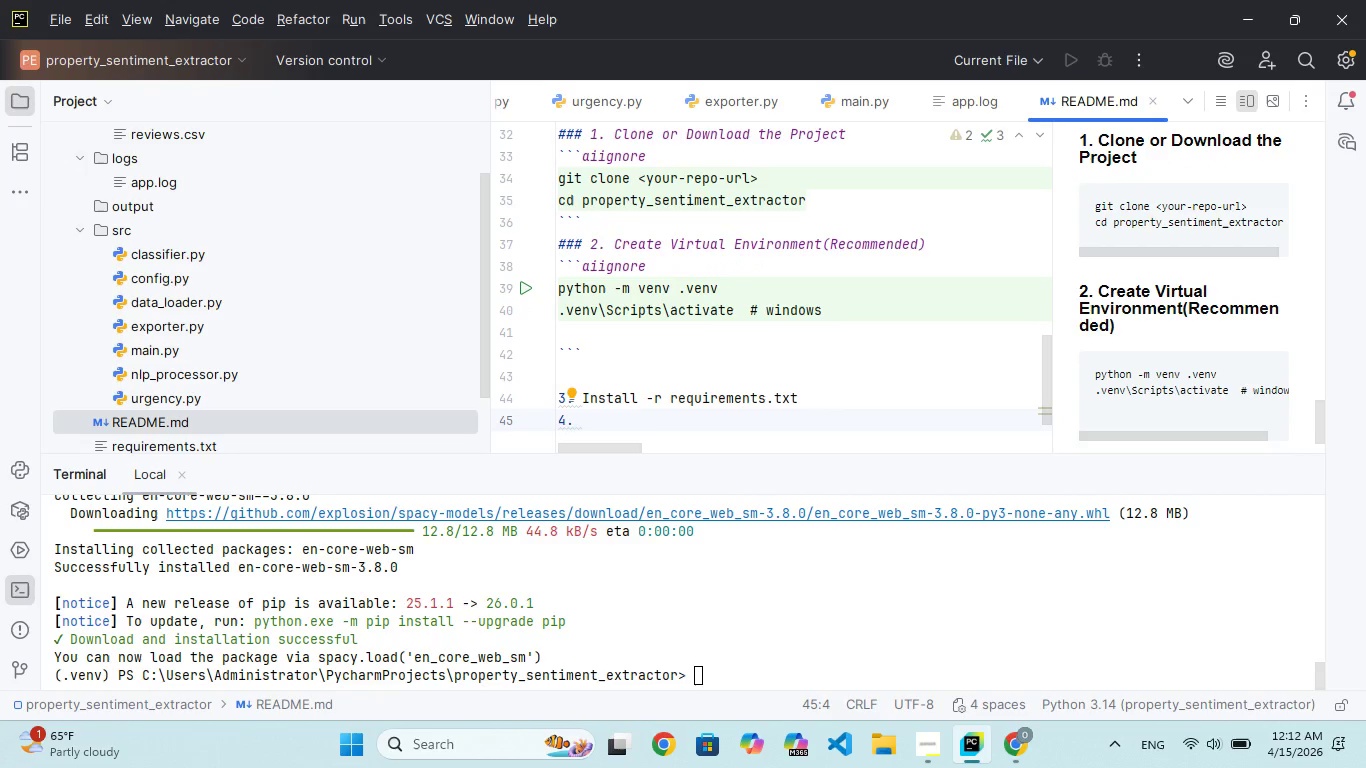 
key(Backspace)
 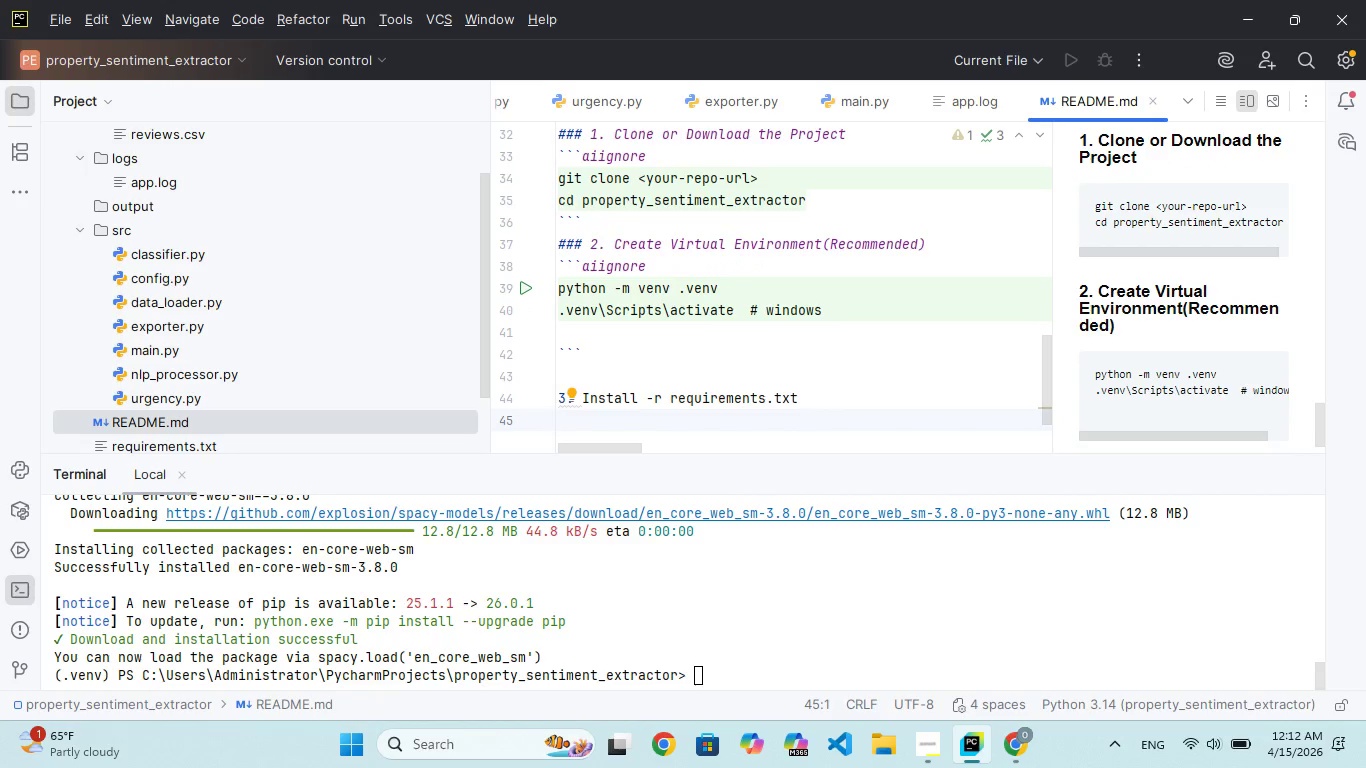 
key(Backquote)
 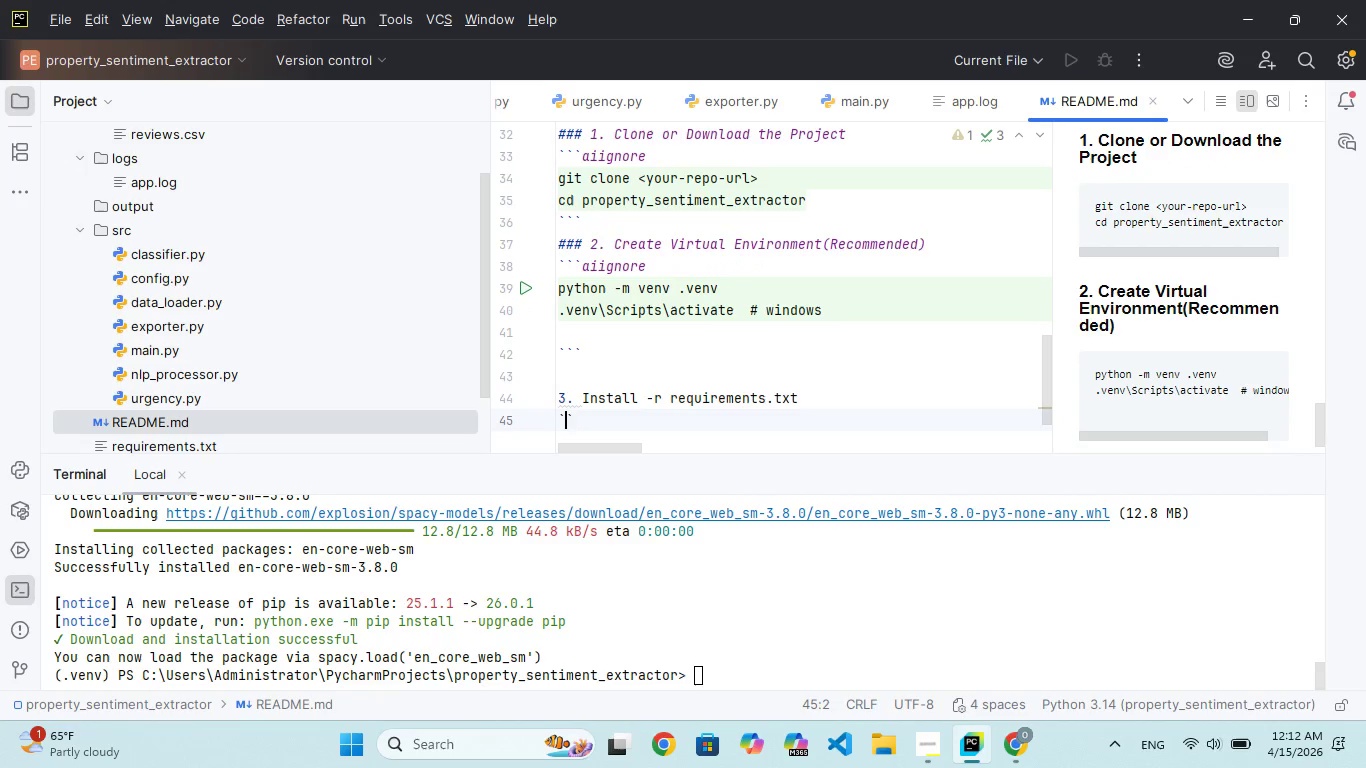 
key(Backquote)
 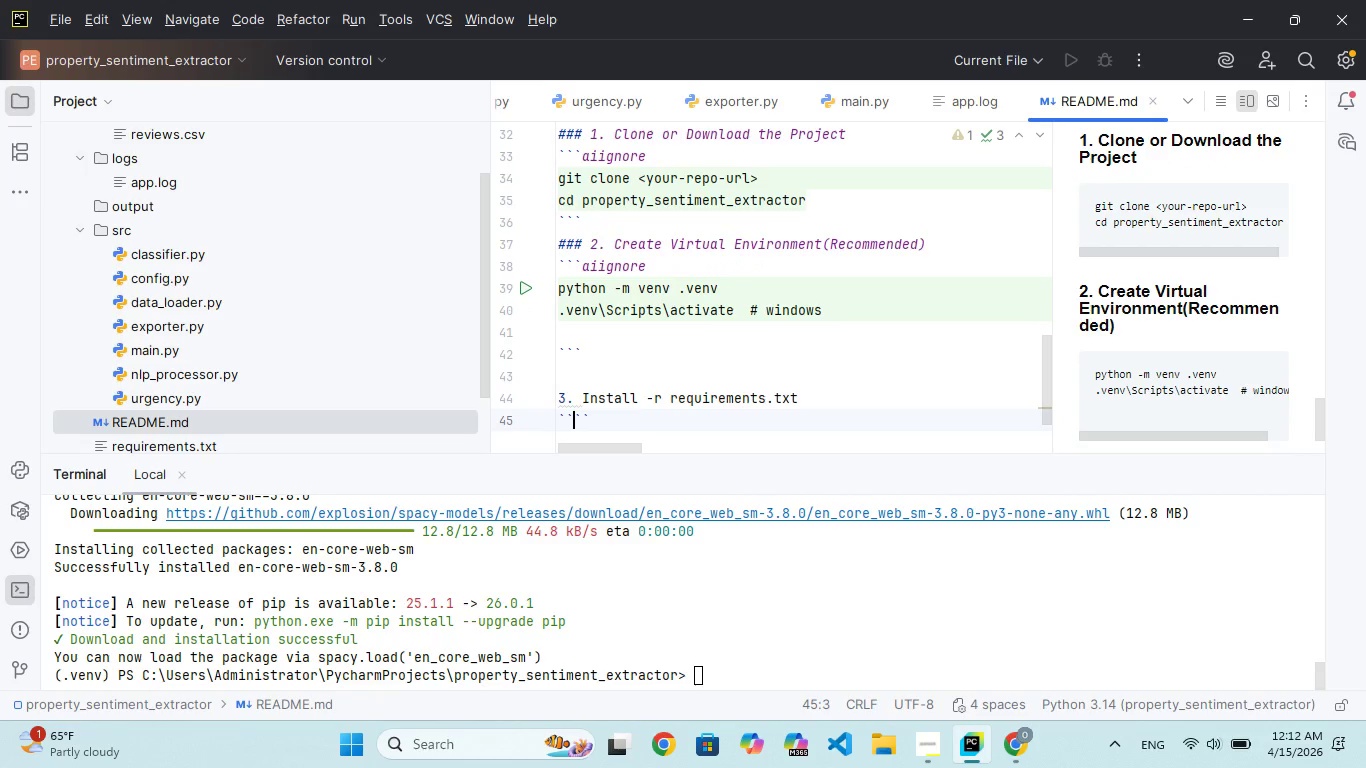 
key(Backquote)
 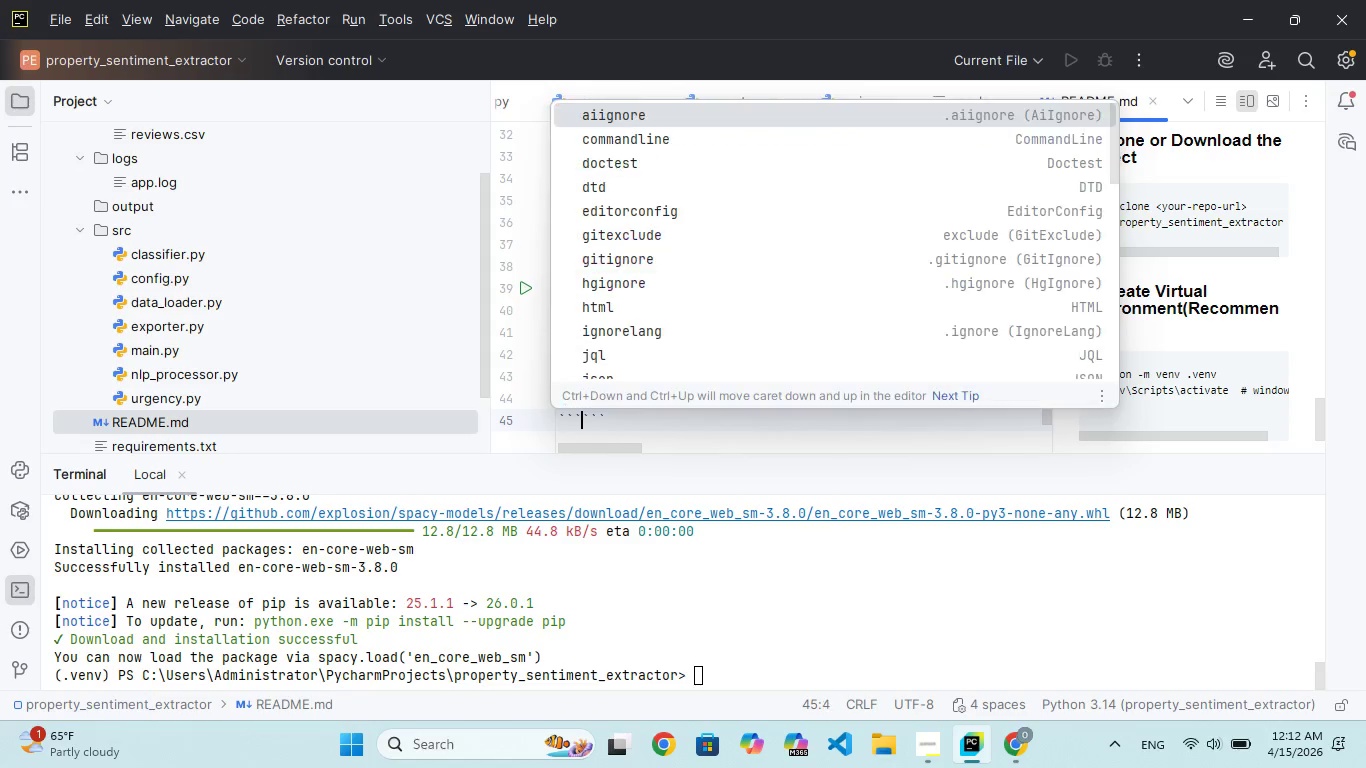 
key(Shift+ShiftRight)
 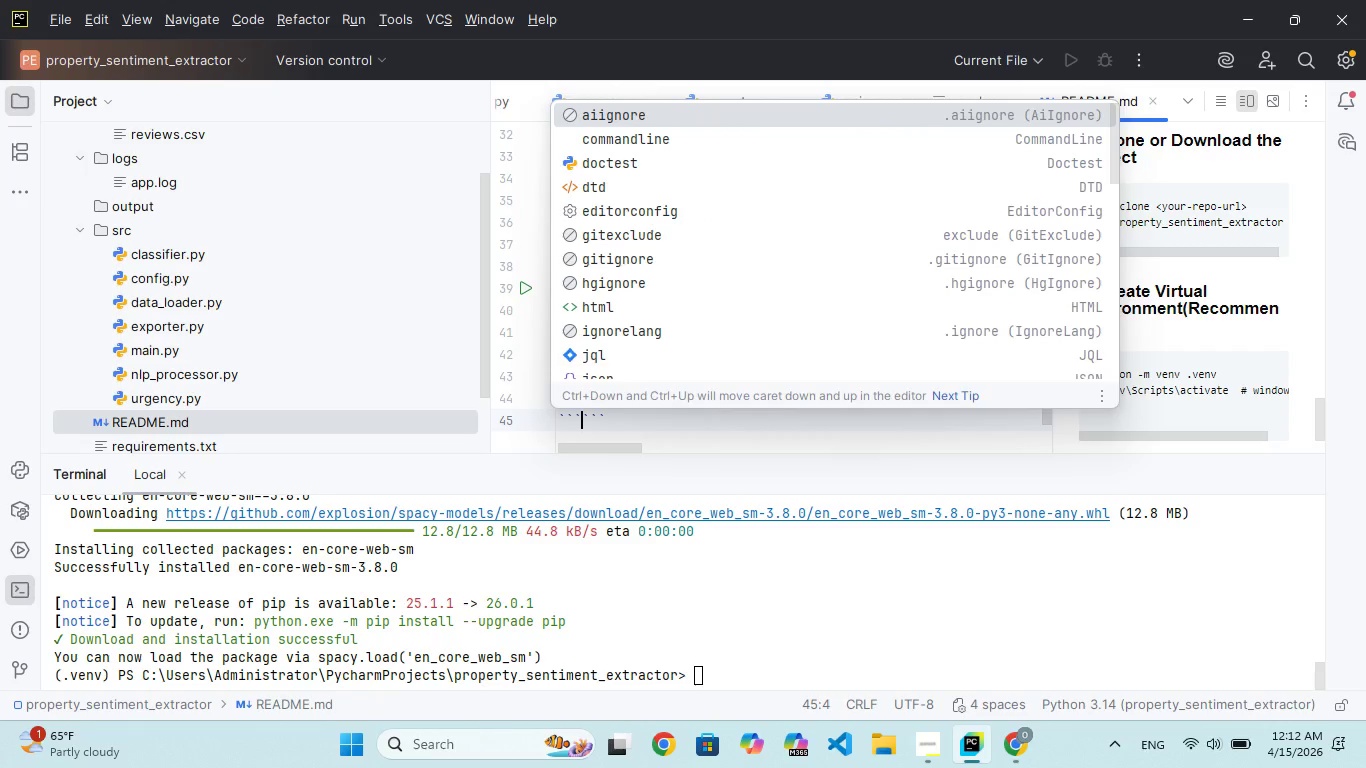 
key(Enter)
 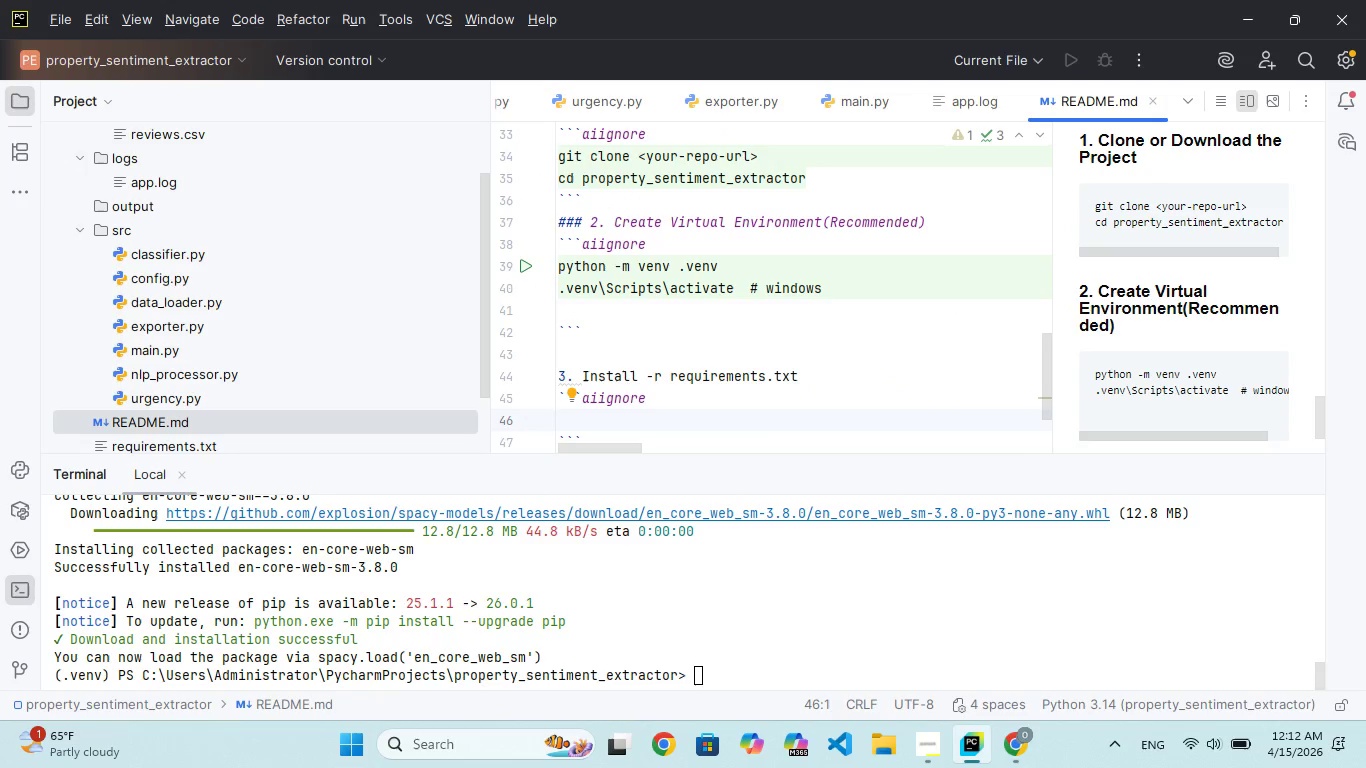 
type(pip install -r requirem=n)
key(Backspace)
key(Backspace)
type(ents.txtx)
key(Backspace)
 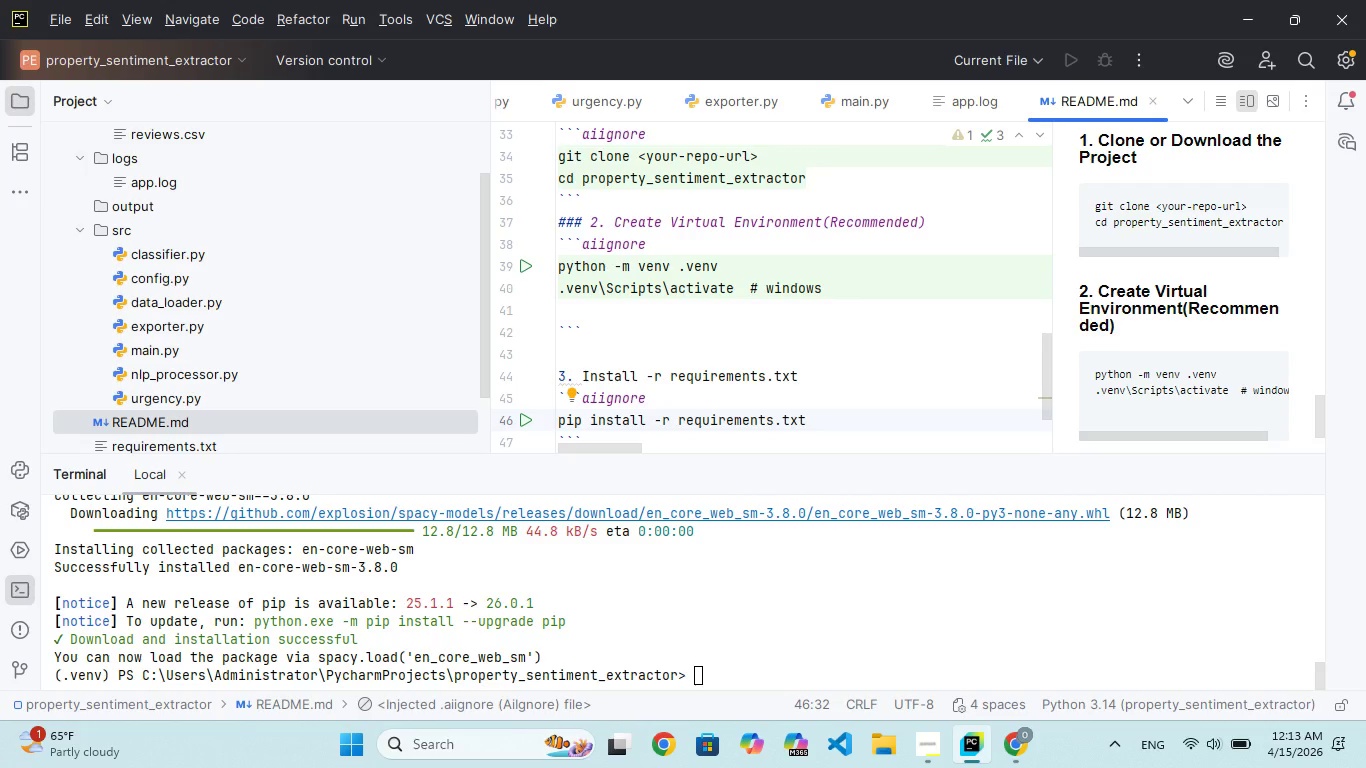 
key(Backslash)
 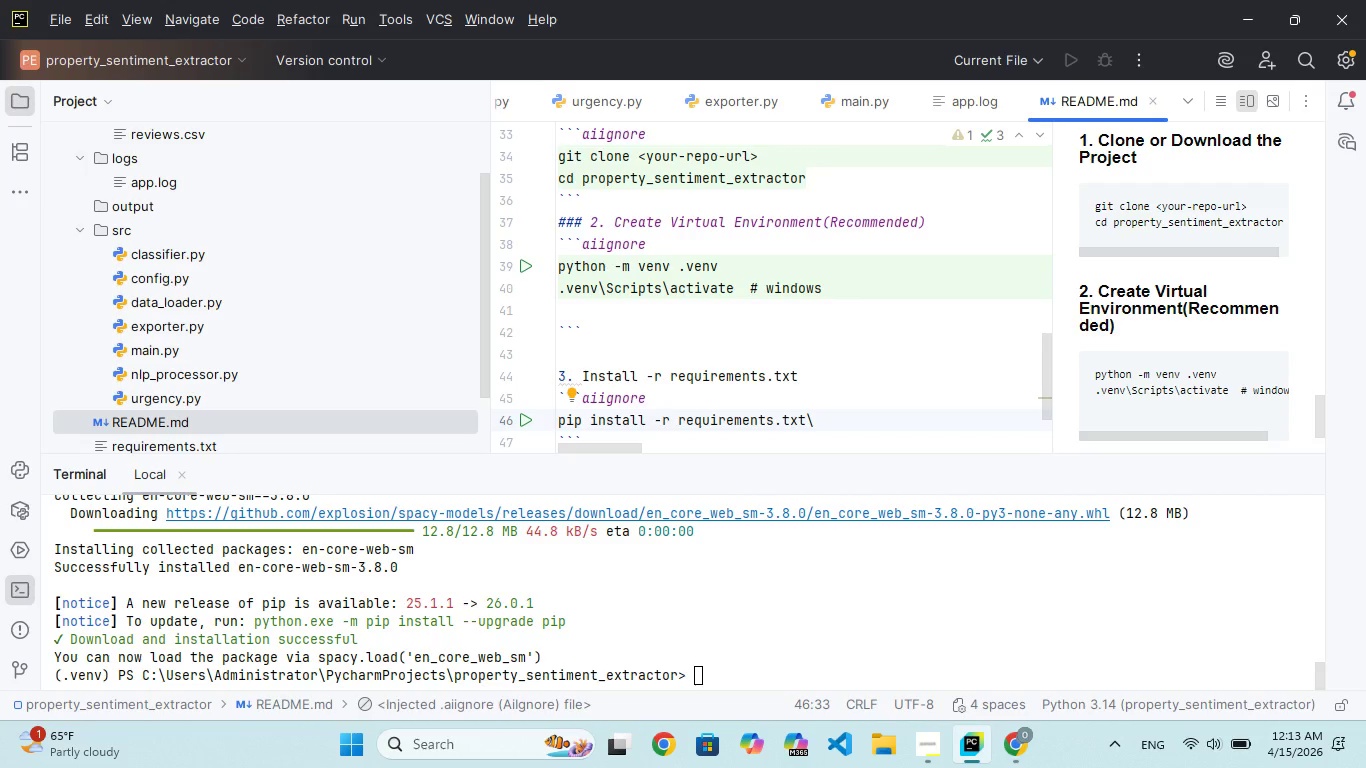 
key(Backspace)
 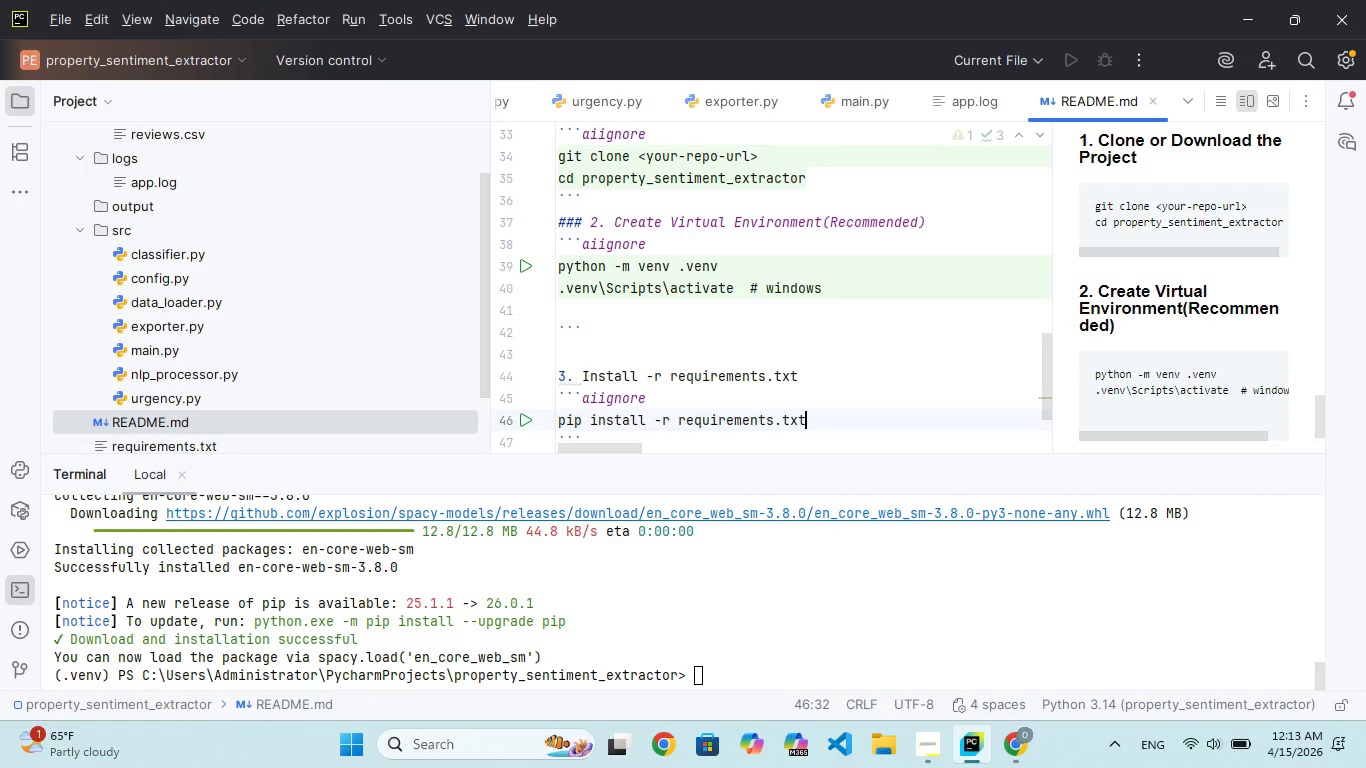 
key(Enter)
 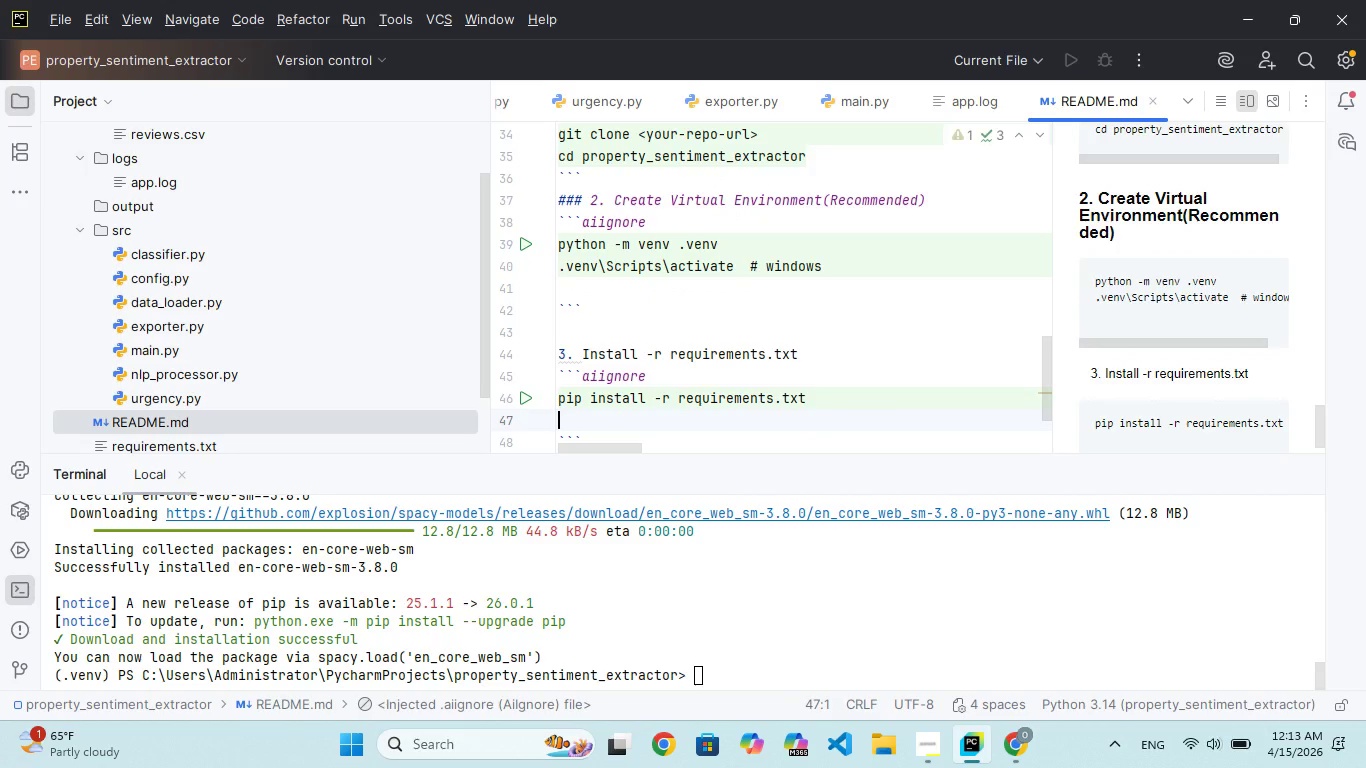 
key(ArrowDown)
 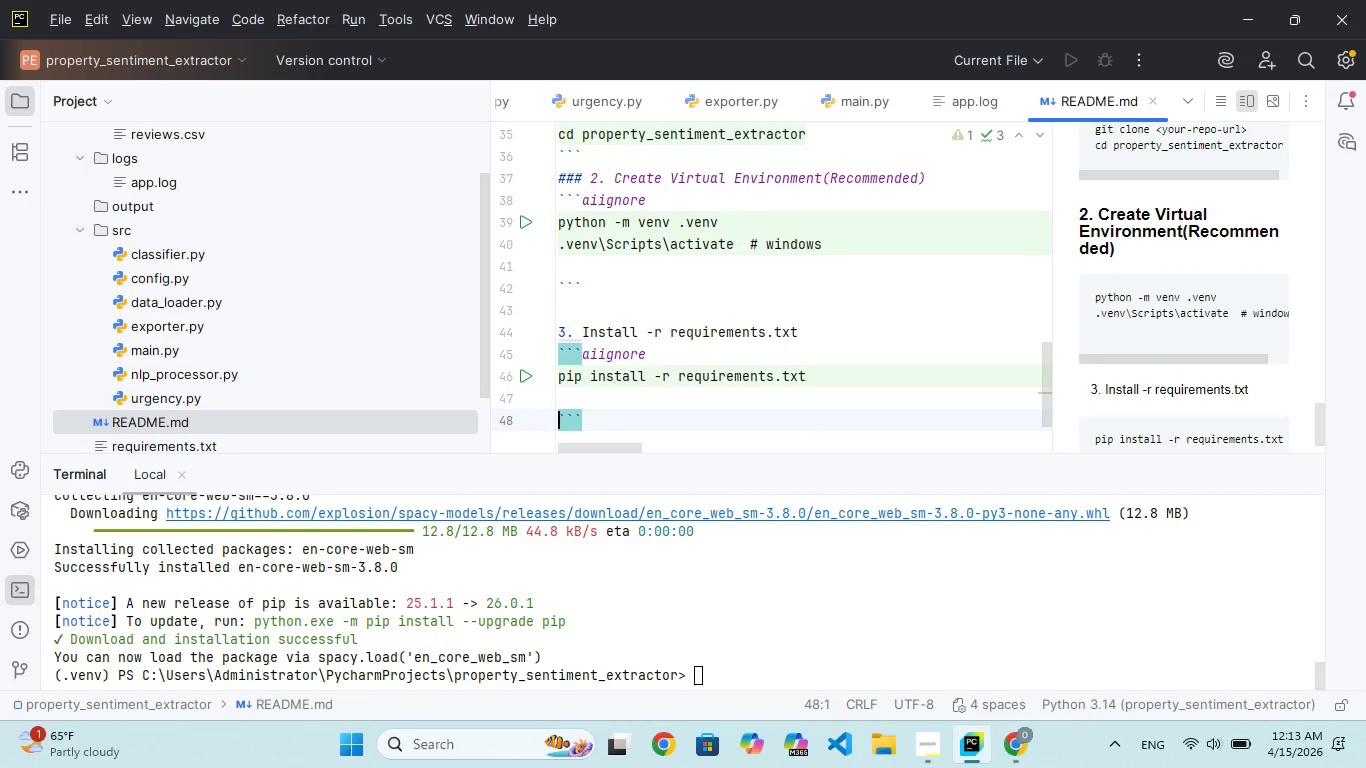 
key(Shift+ShiftRight)
 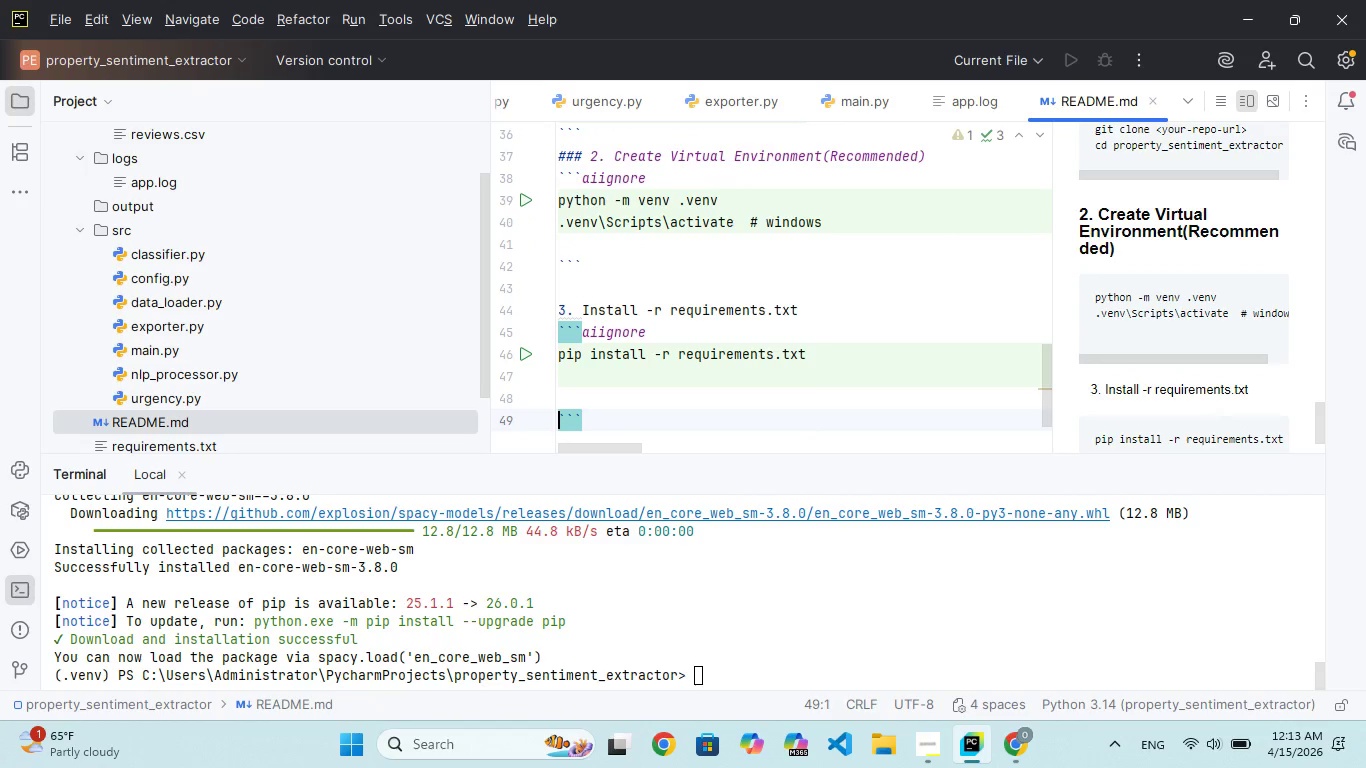 
key(Enter)
 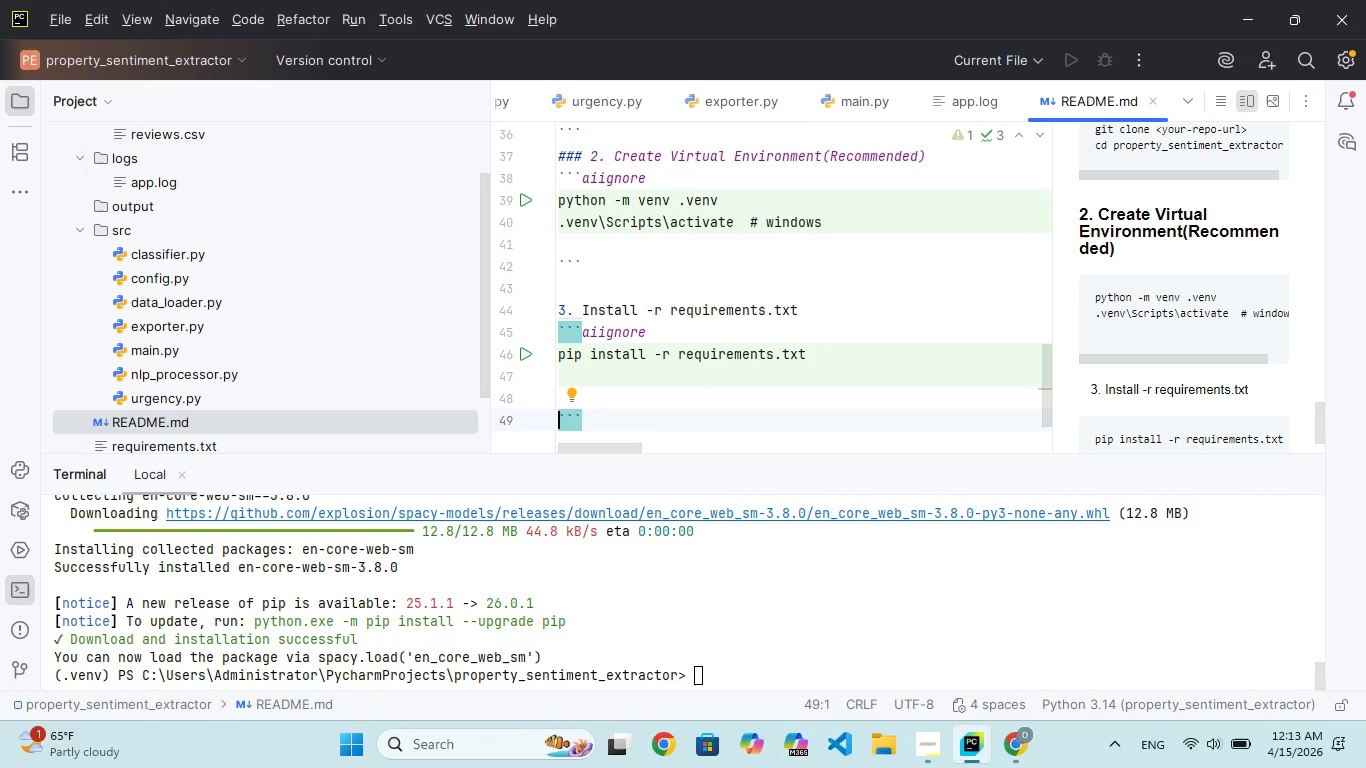 
key(ArrowRight)
 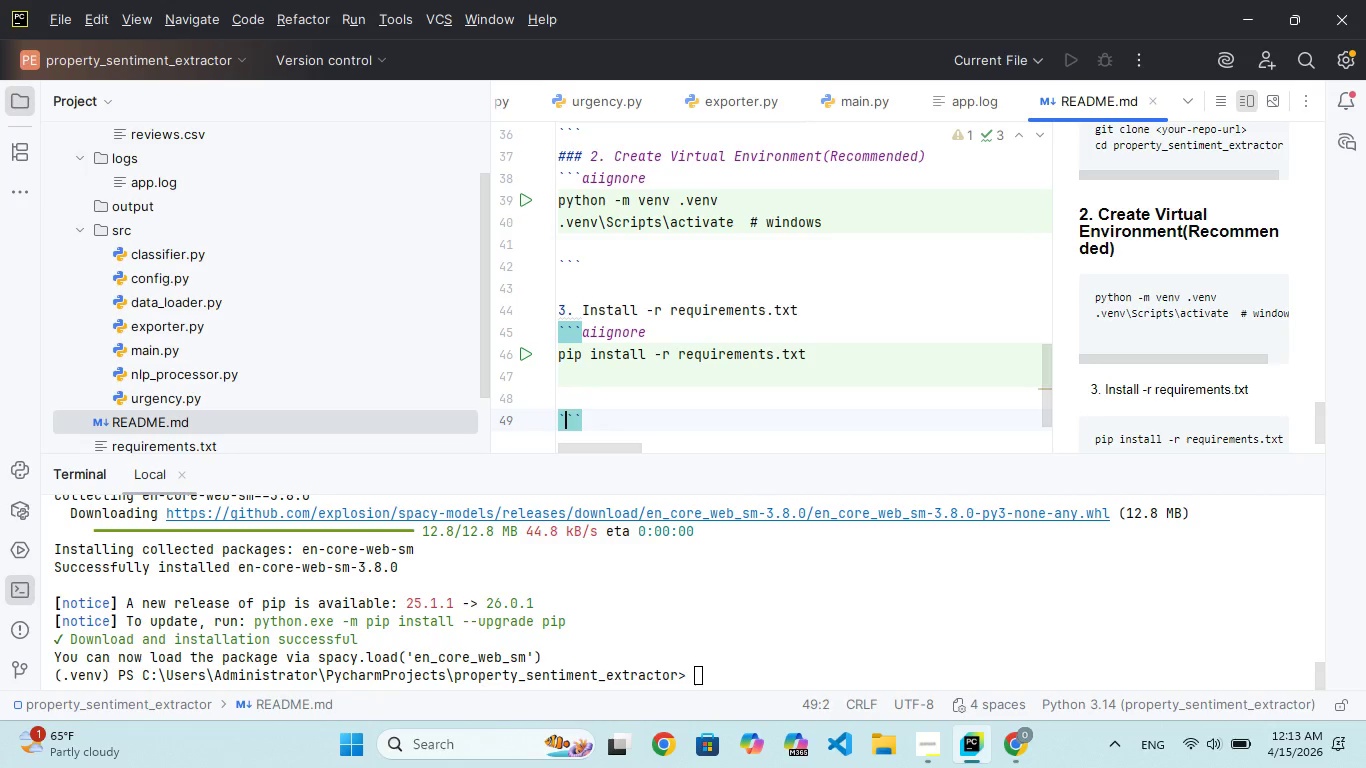 
key(ArrowRight)
 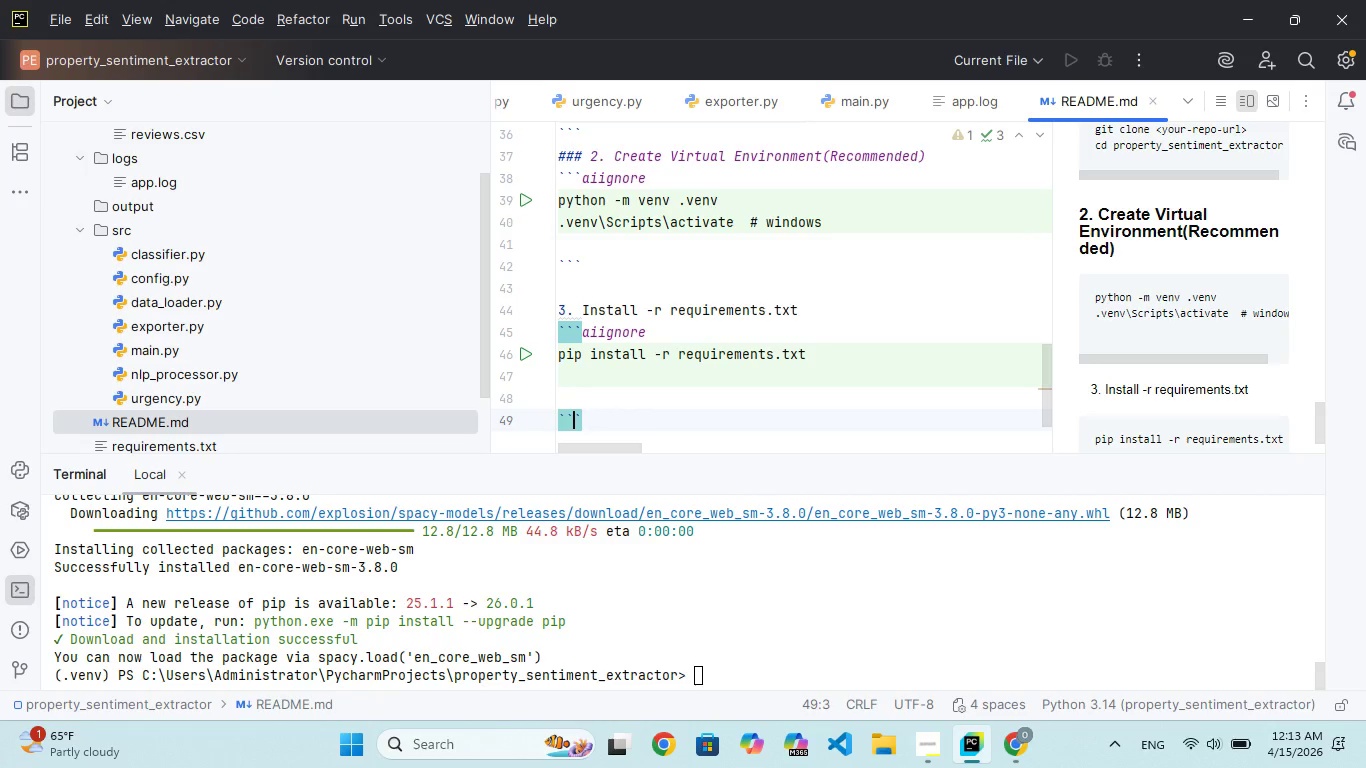 
key(ArrowRight)
 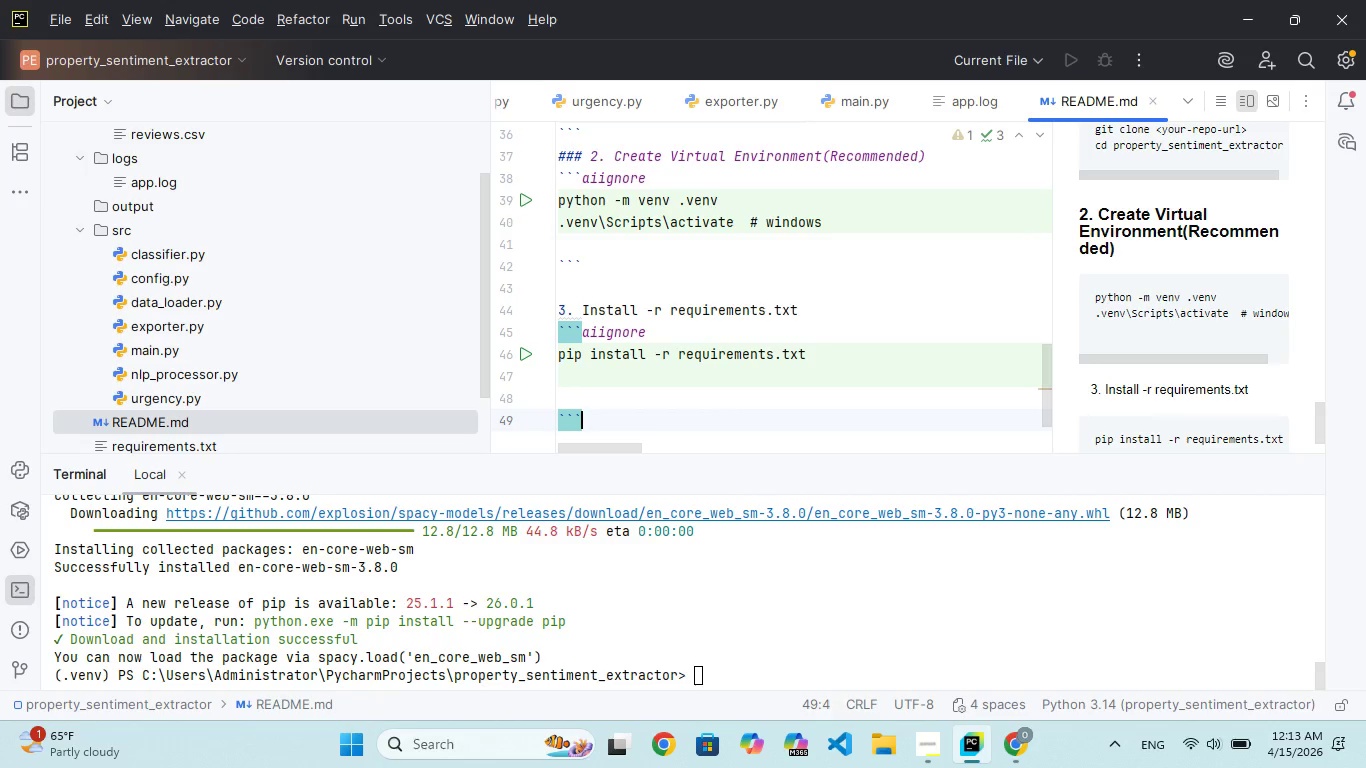 
key(Enter)
 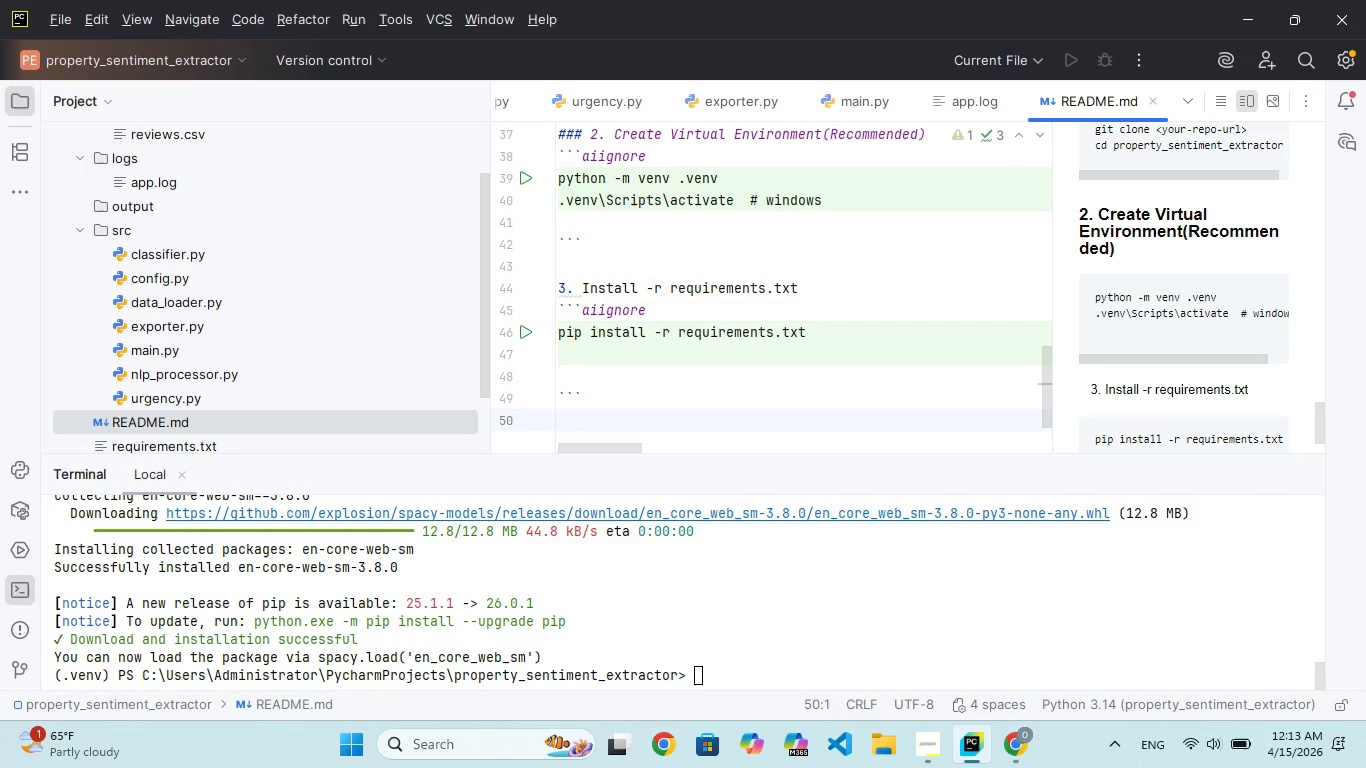 
type(4. Donlod ap)
key(Backspace)
key(Backspace)
type(so)
key(Backspace)
type(pacy)
 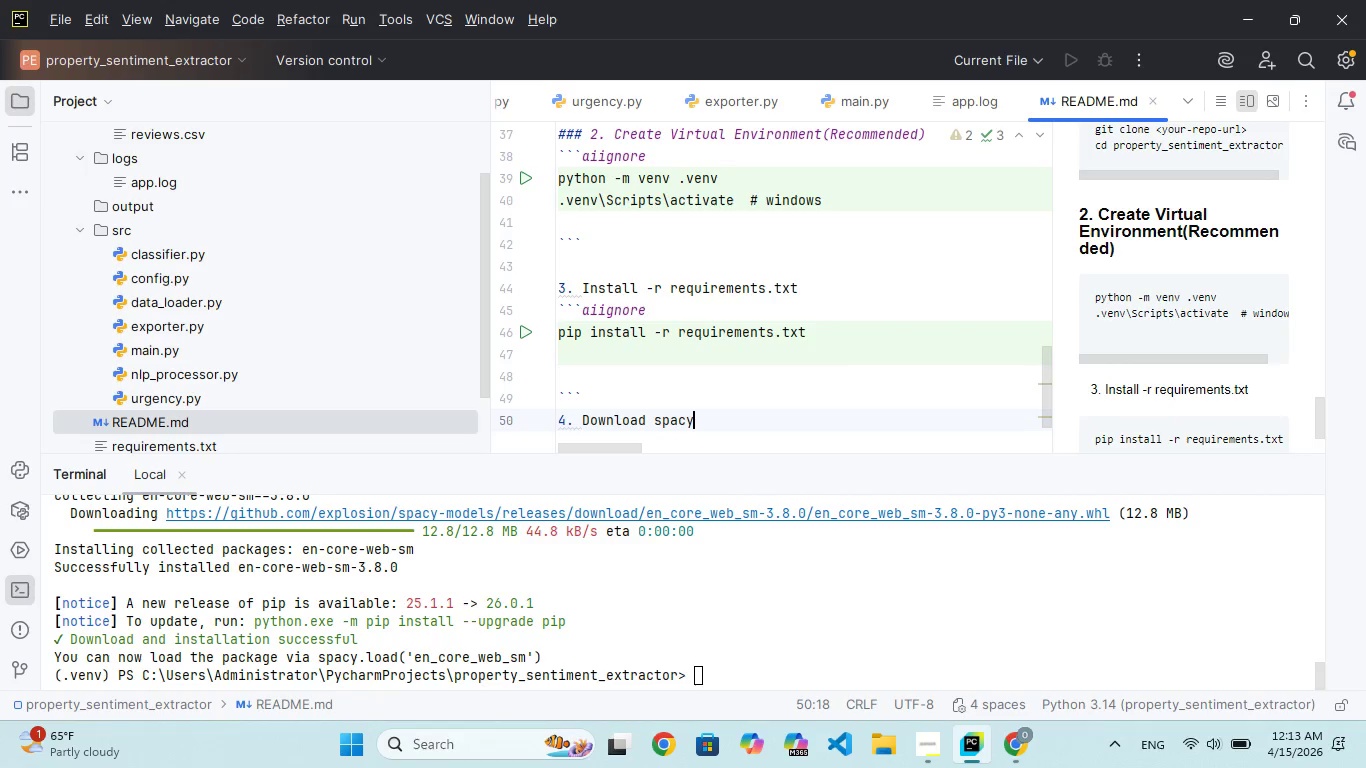 
hold_key(key=W, duration=0.33)
 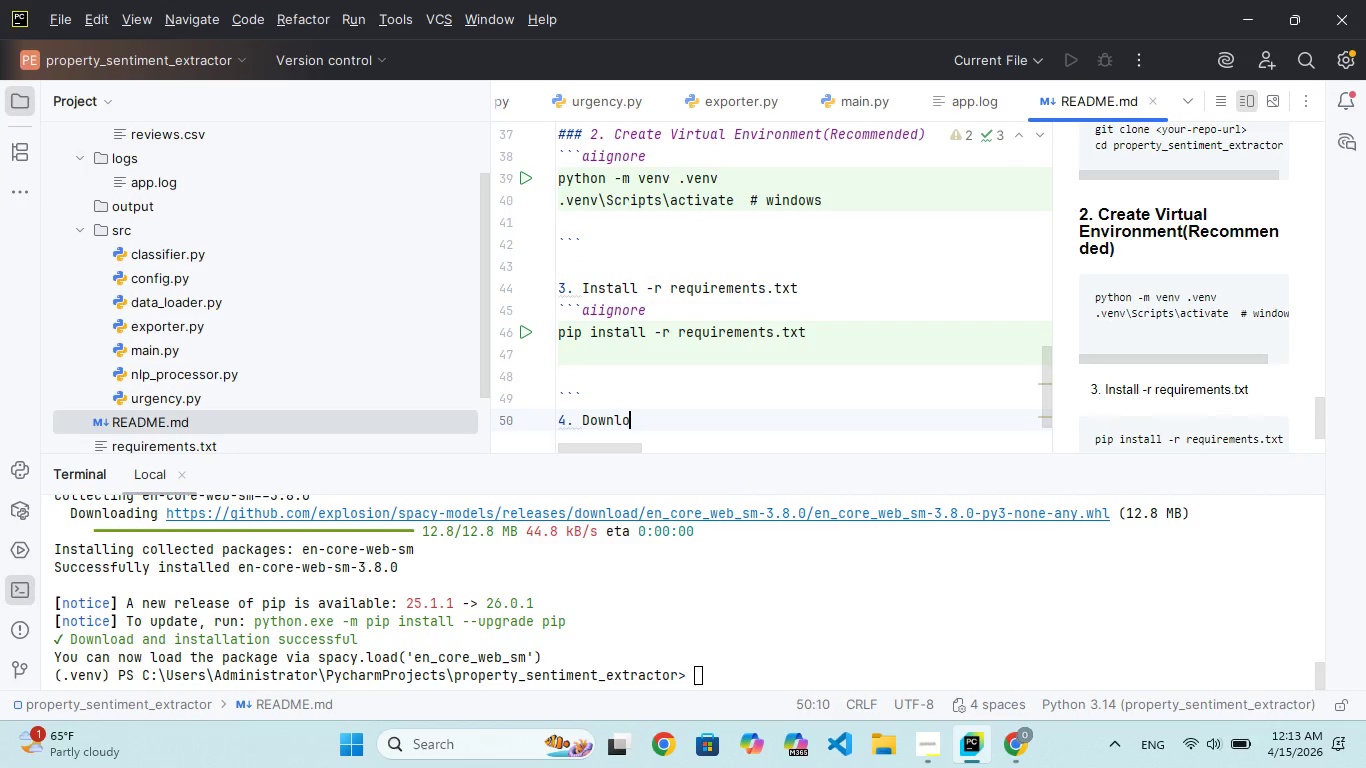 
key(ArrowLeft)
 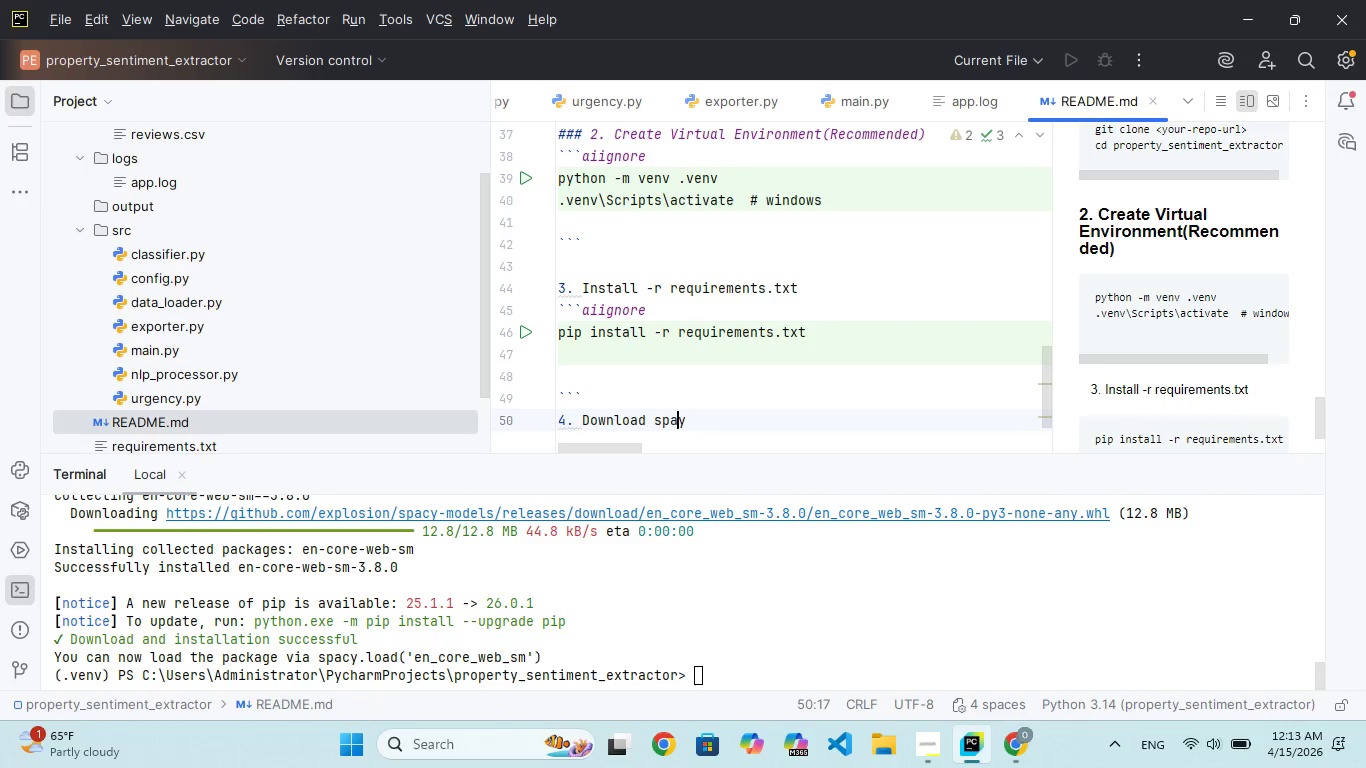 
key(Backspace)
 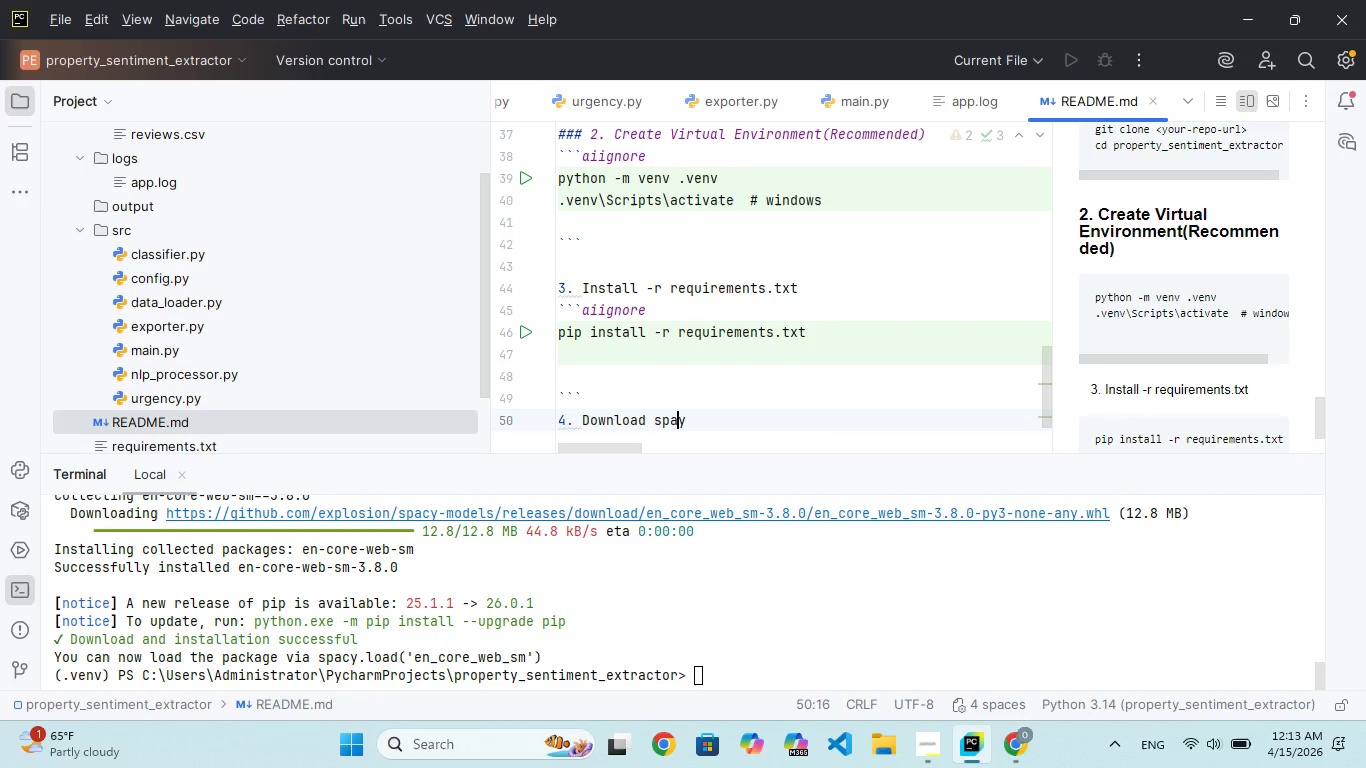 
key(CapsLock)
 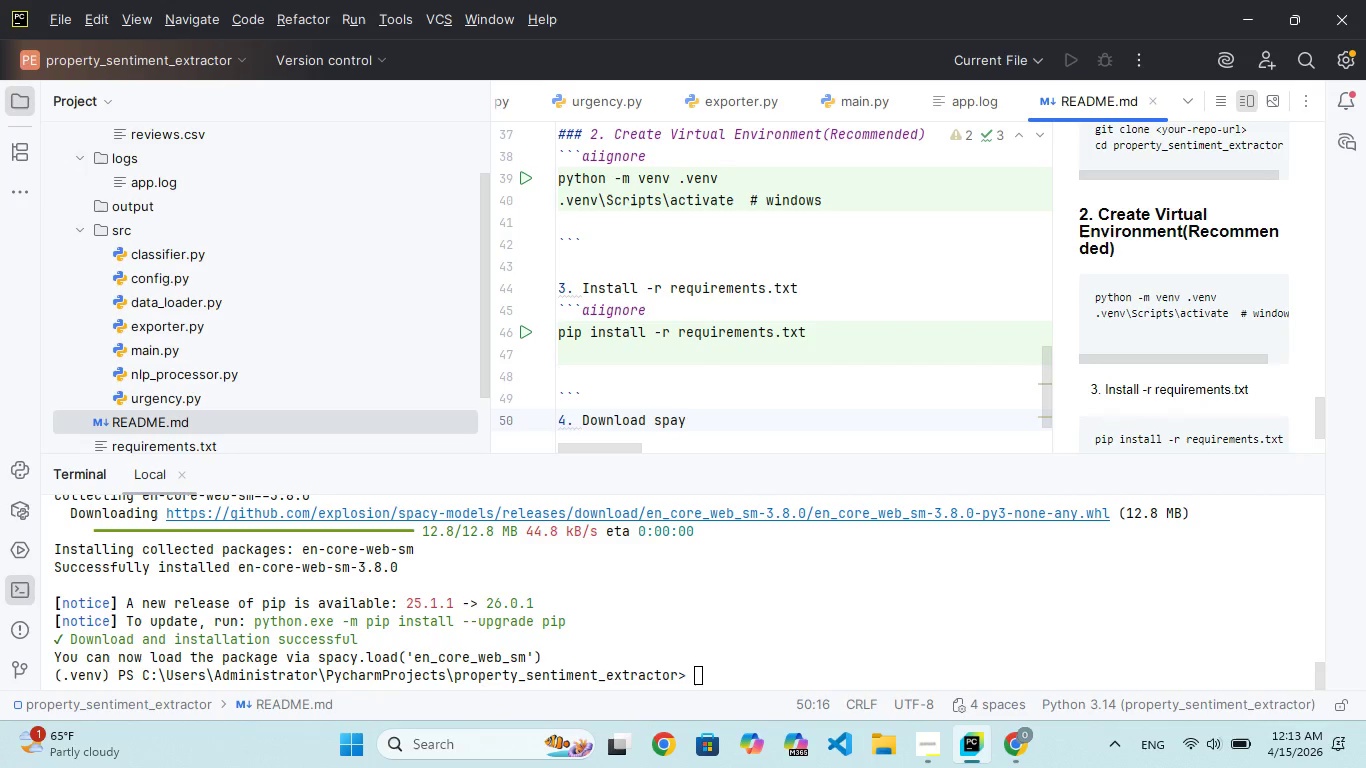 
key(C)
 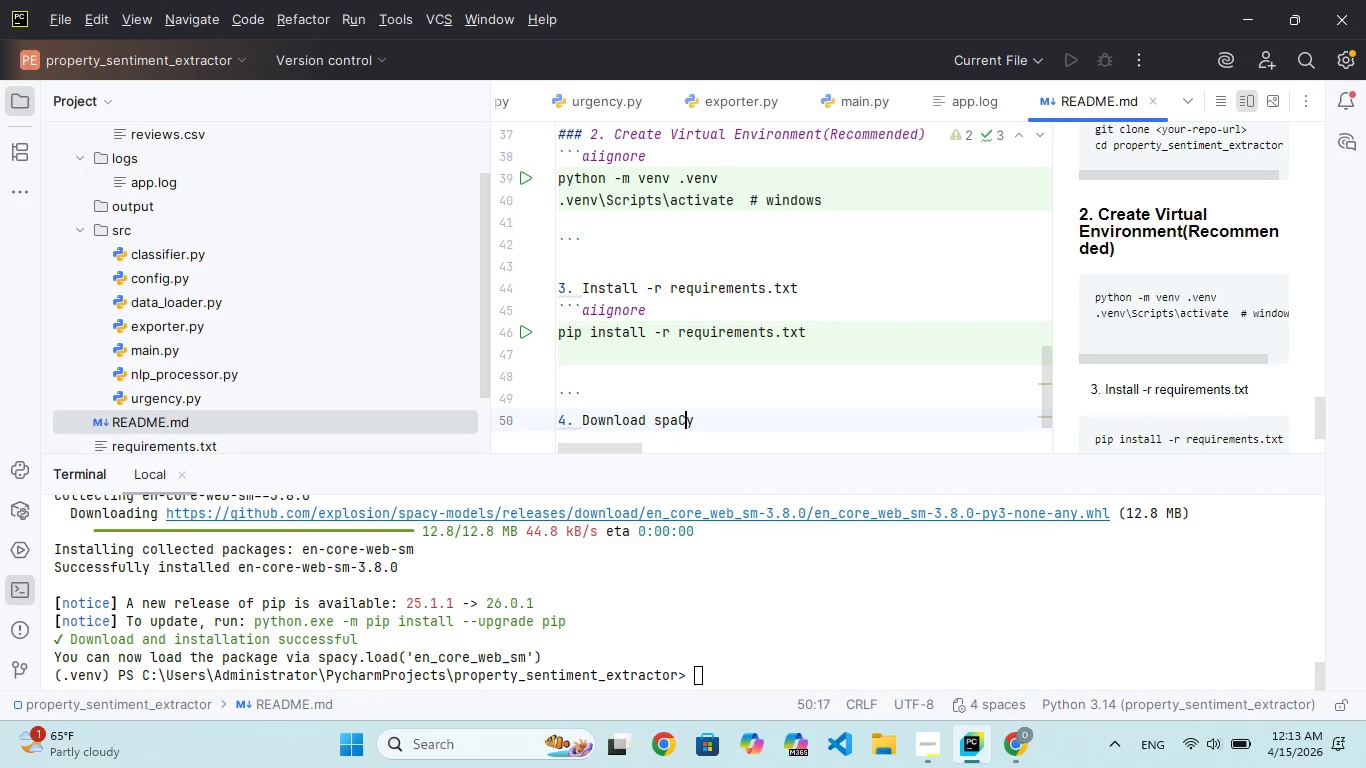 
key(CapsLock)
 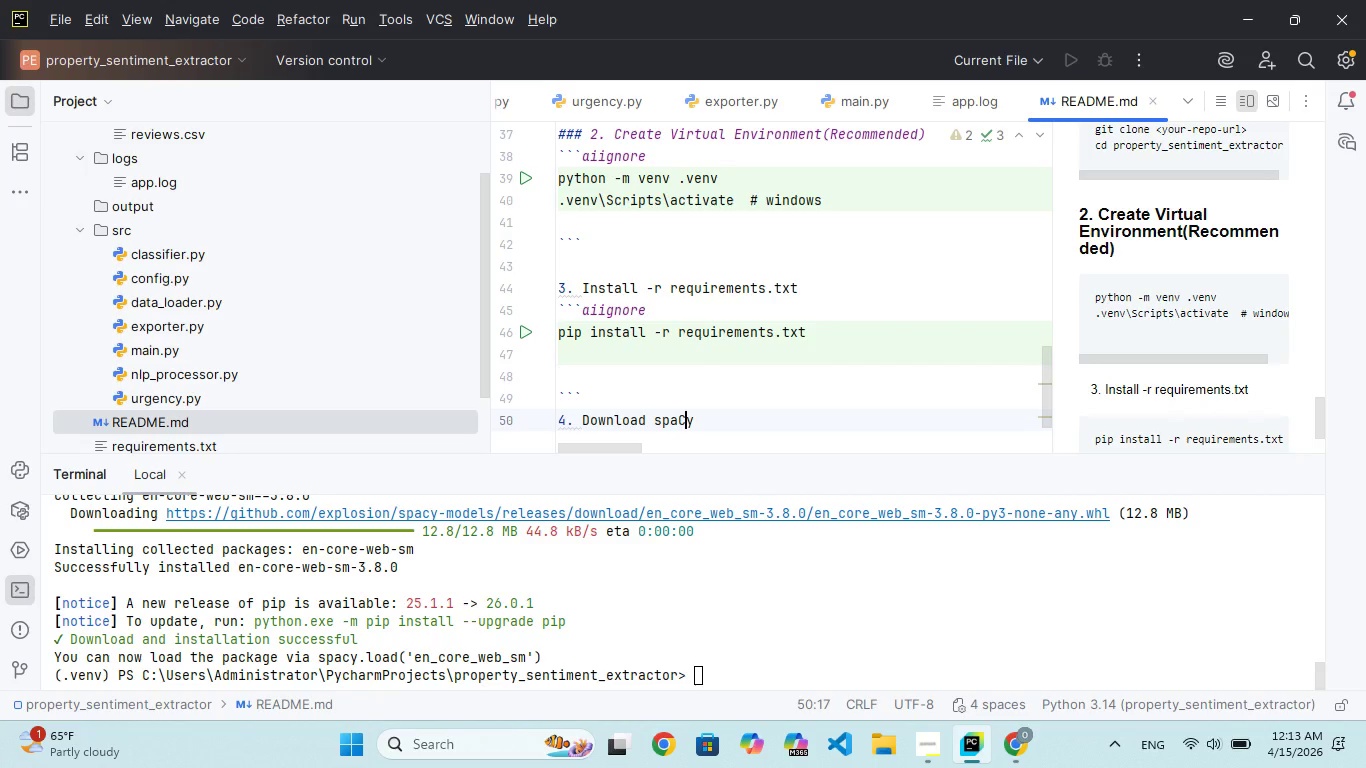 
wait(6.62)
 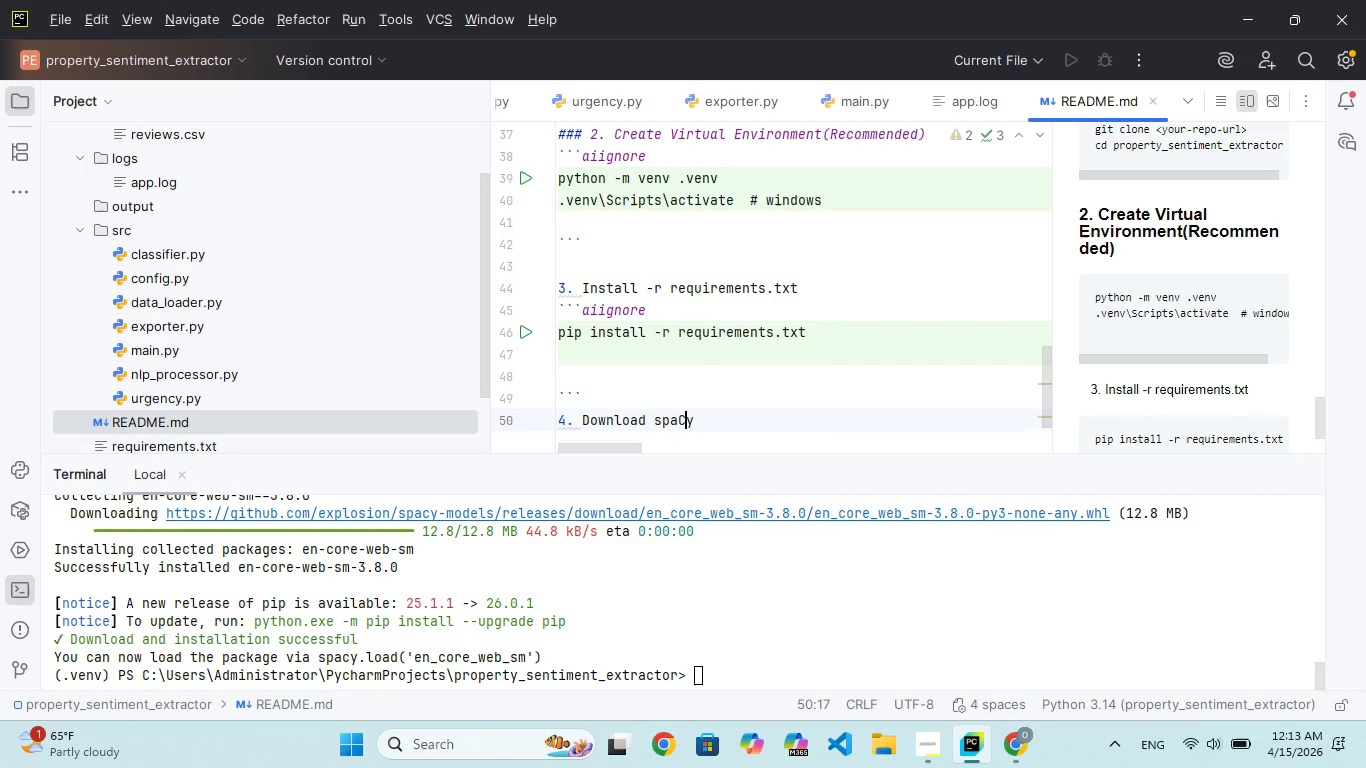 
key(ArrowRight)
 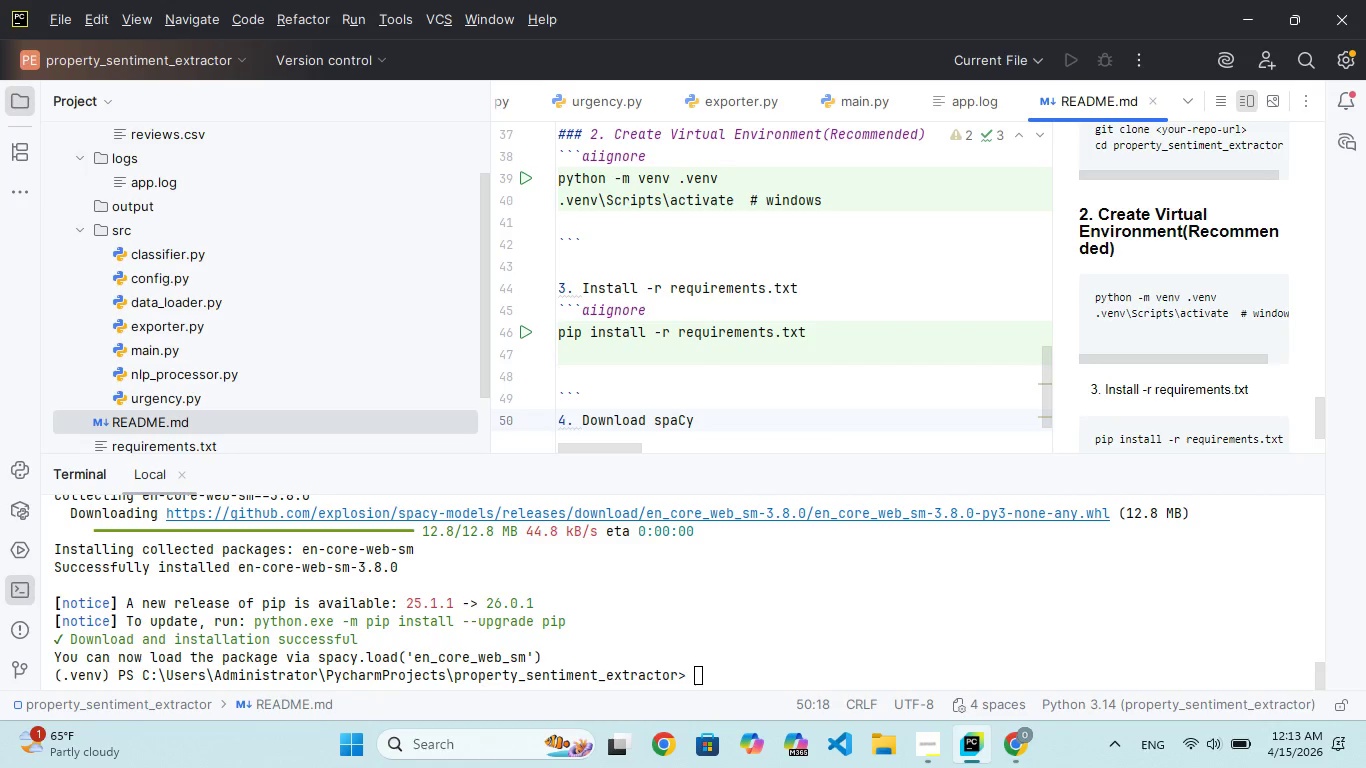 
type( Model)
 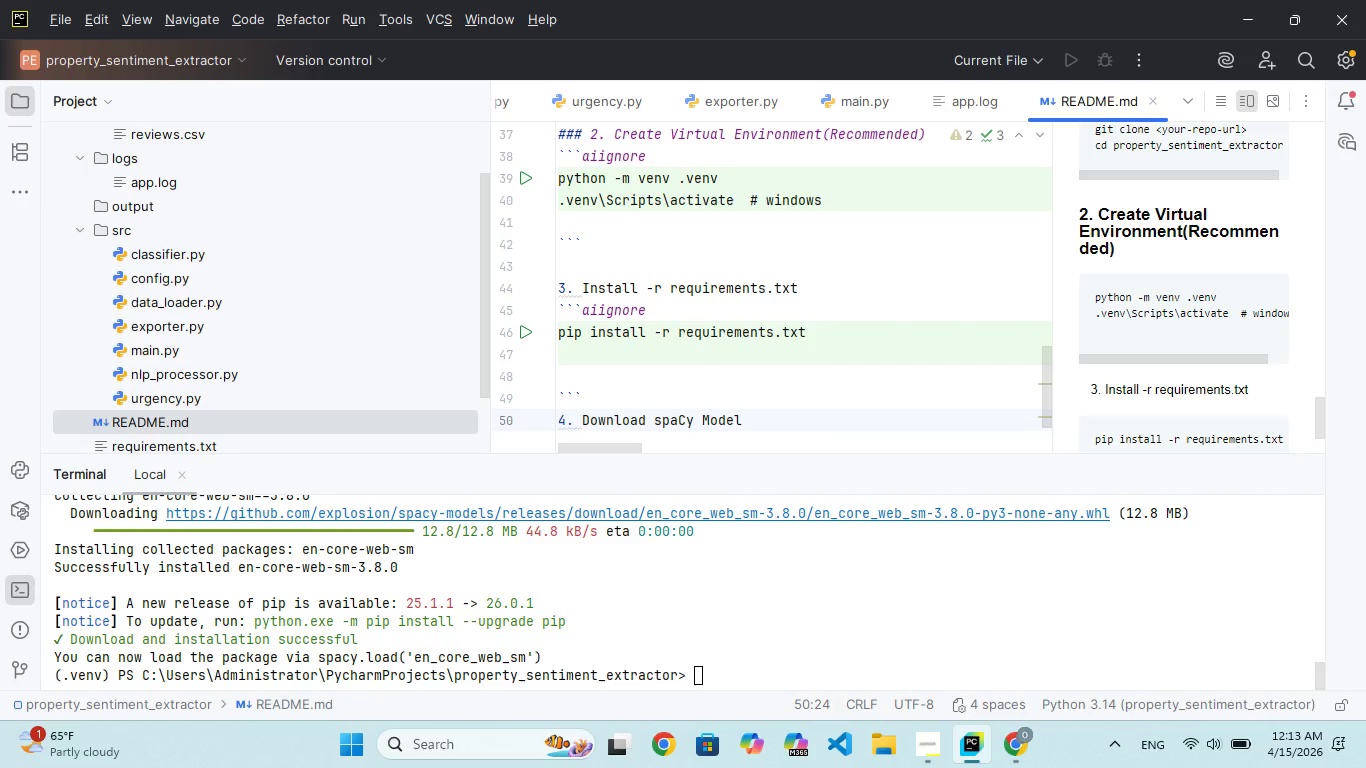 
key(Enter)
 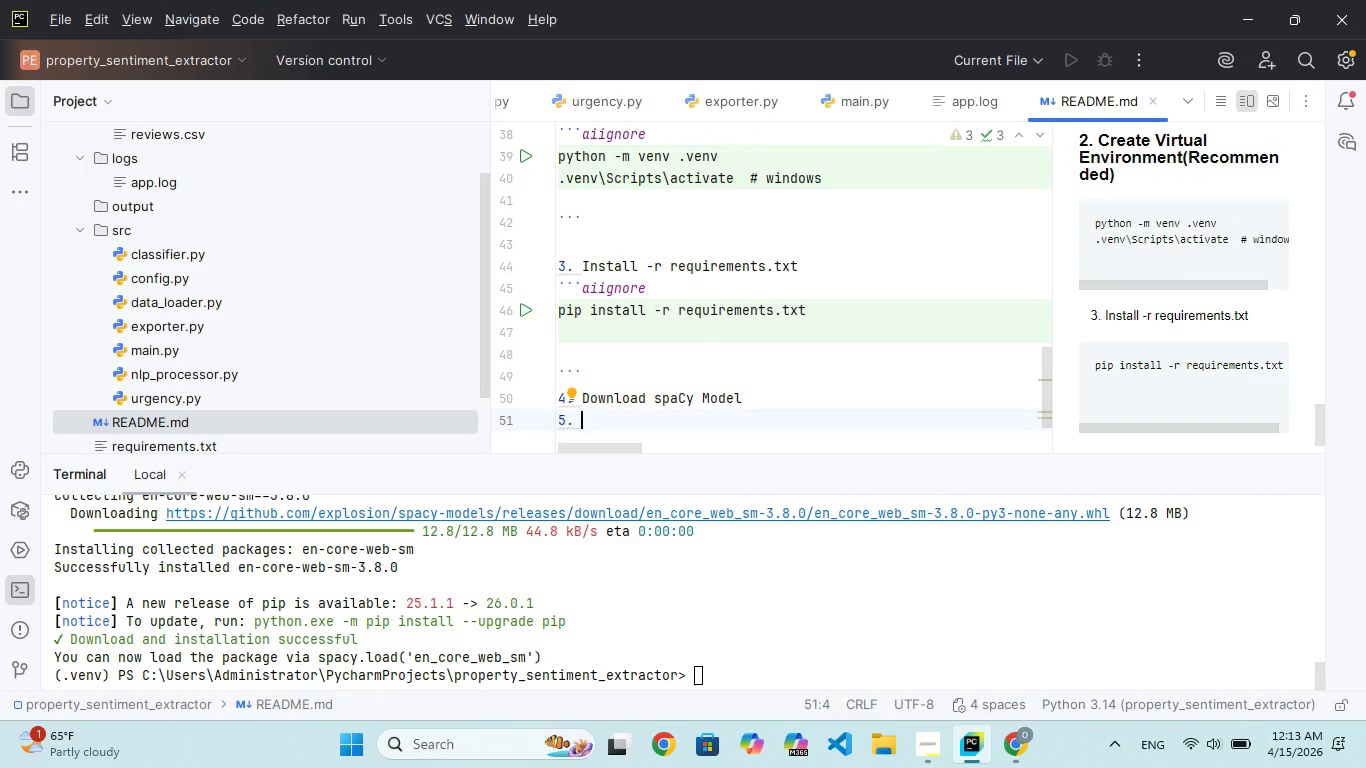 
key(Backspace)
 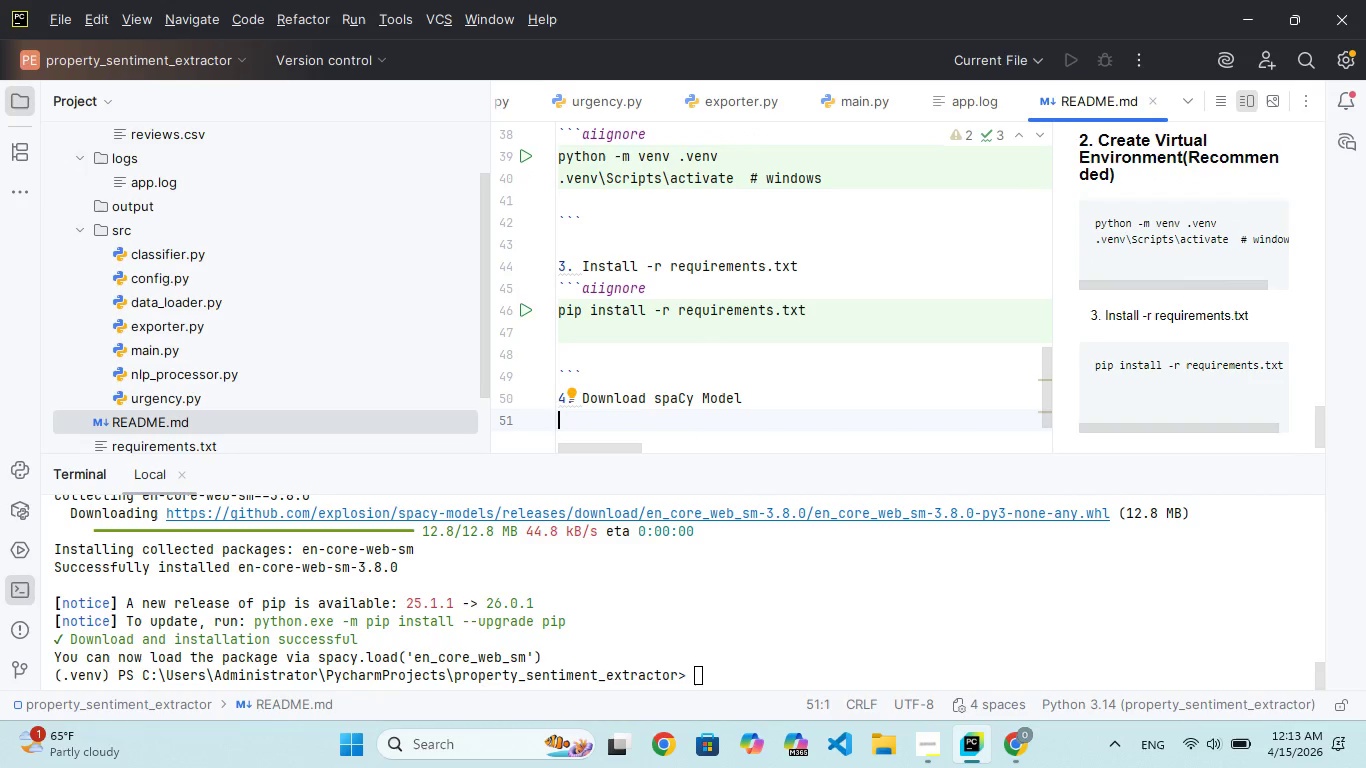 
key(Backquote)
 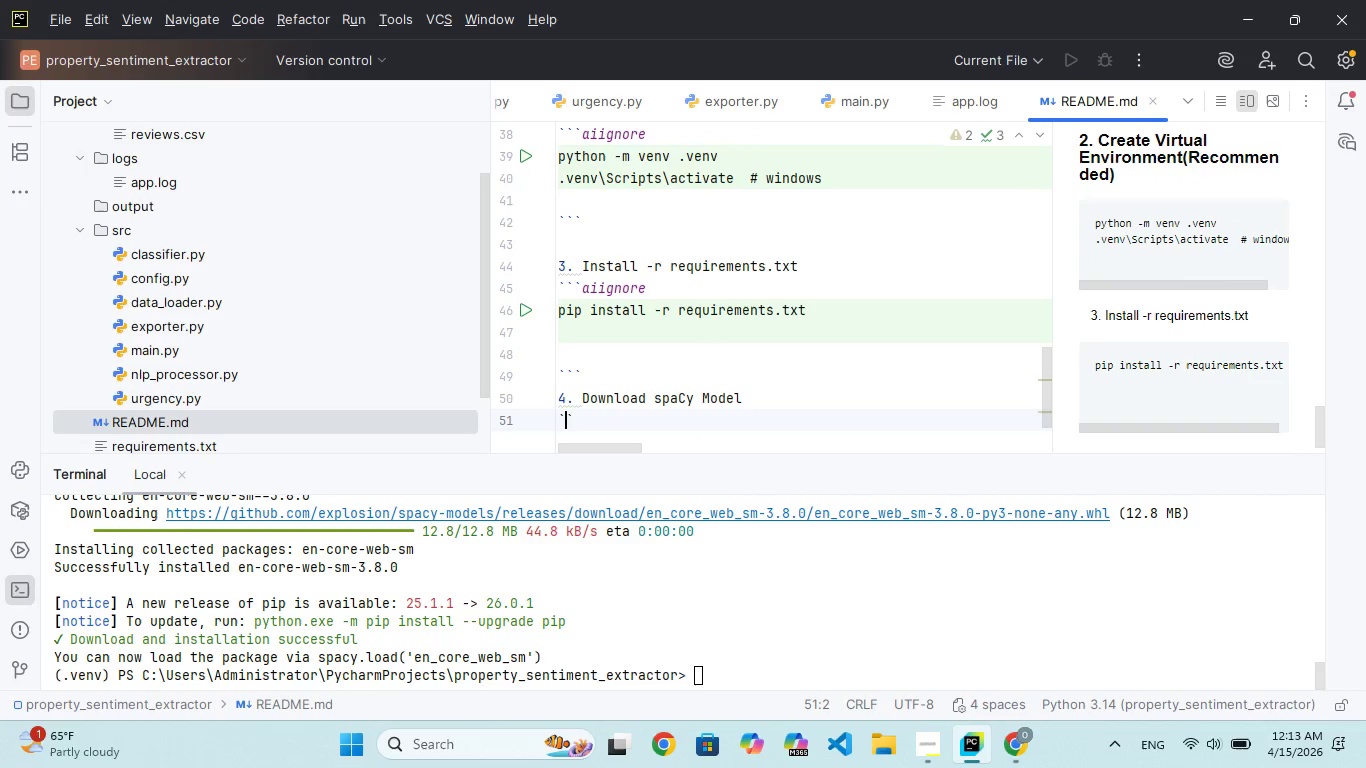 
key(Backquote)
 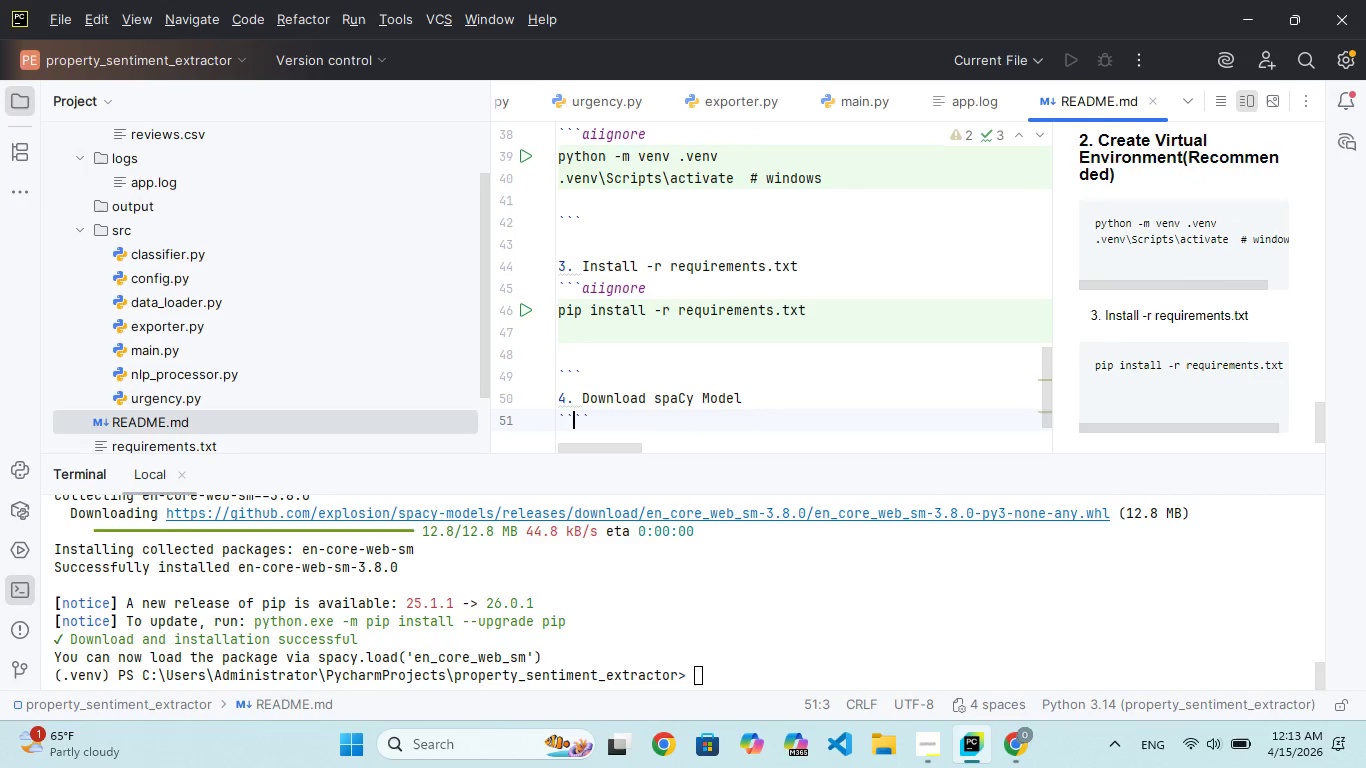 
key(Backquote)
 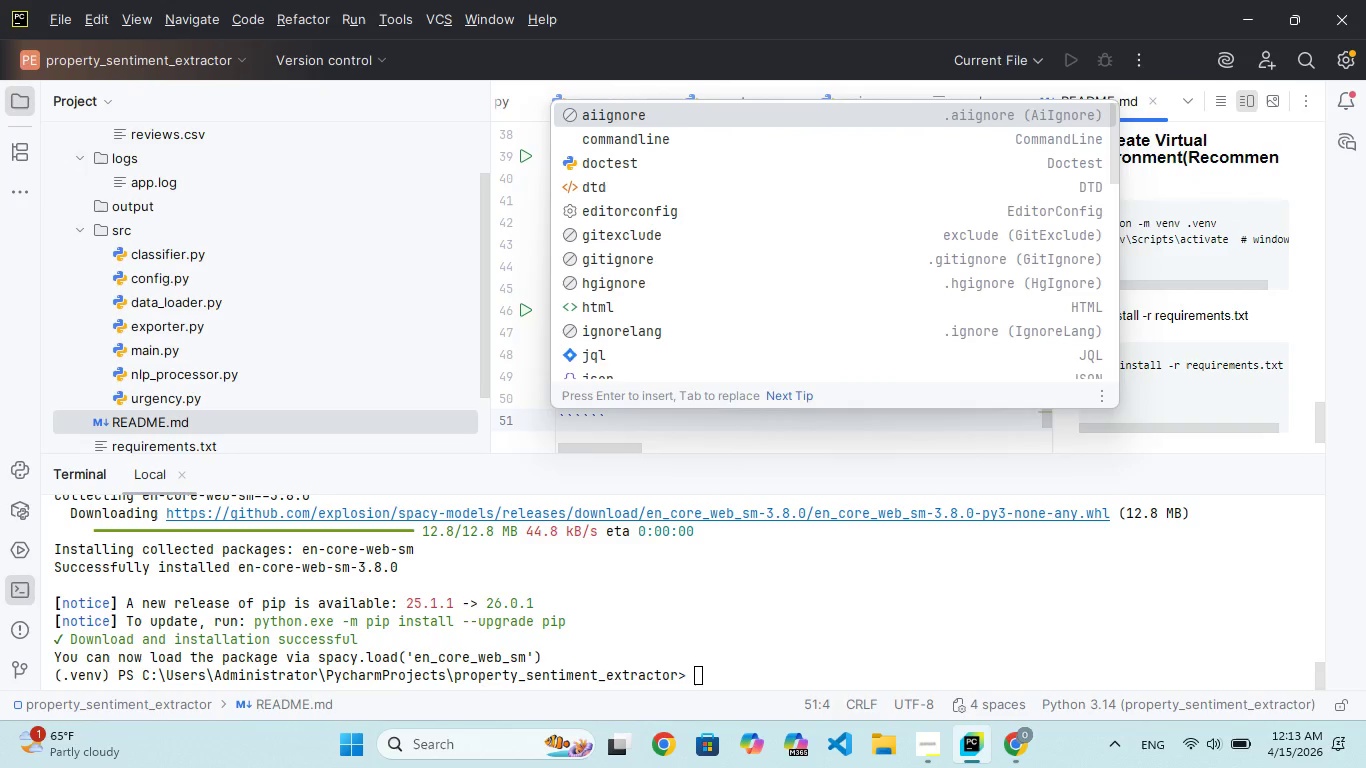 
key(Enter)
 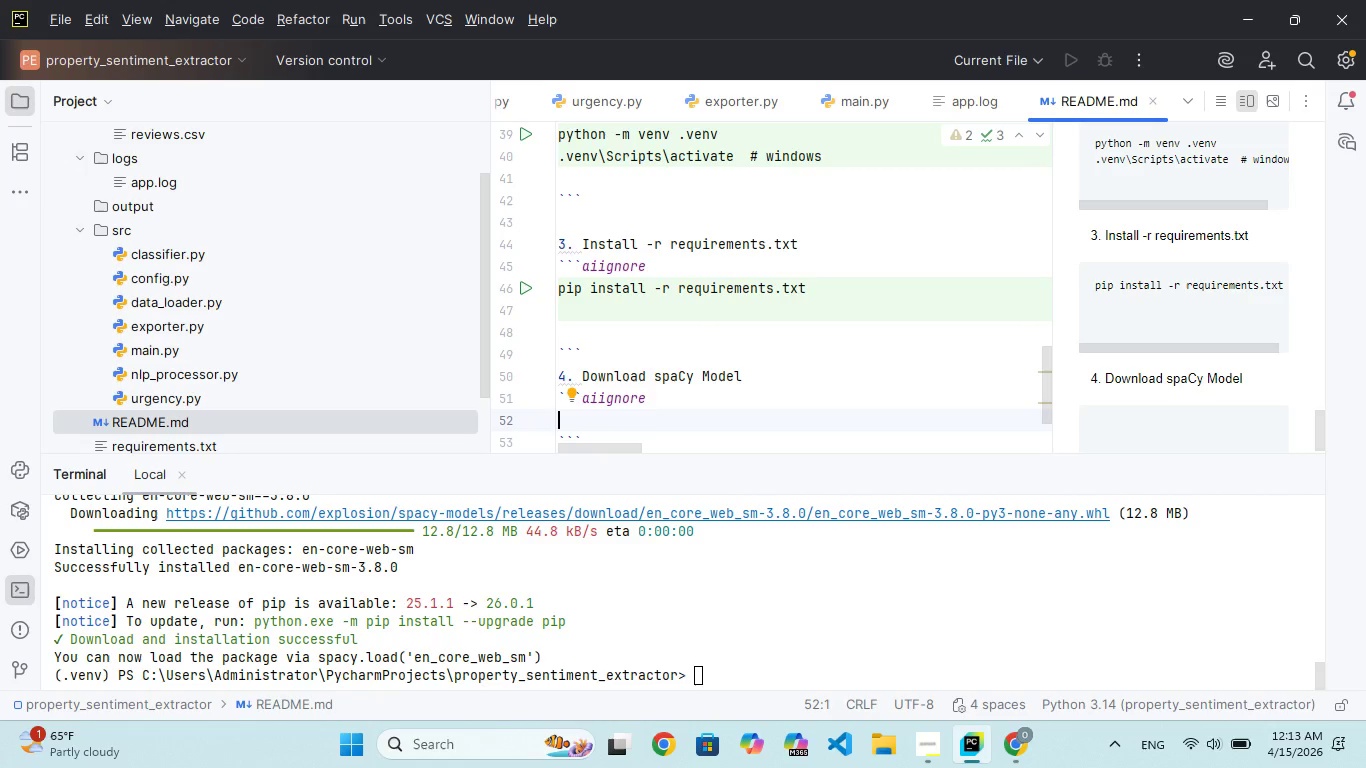 
type(pyon m spacy downlod en_core_web_m)
 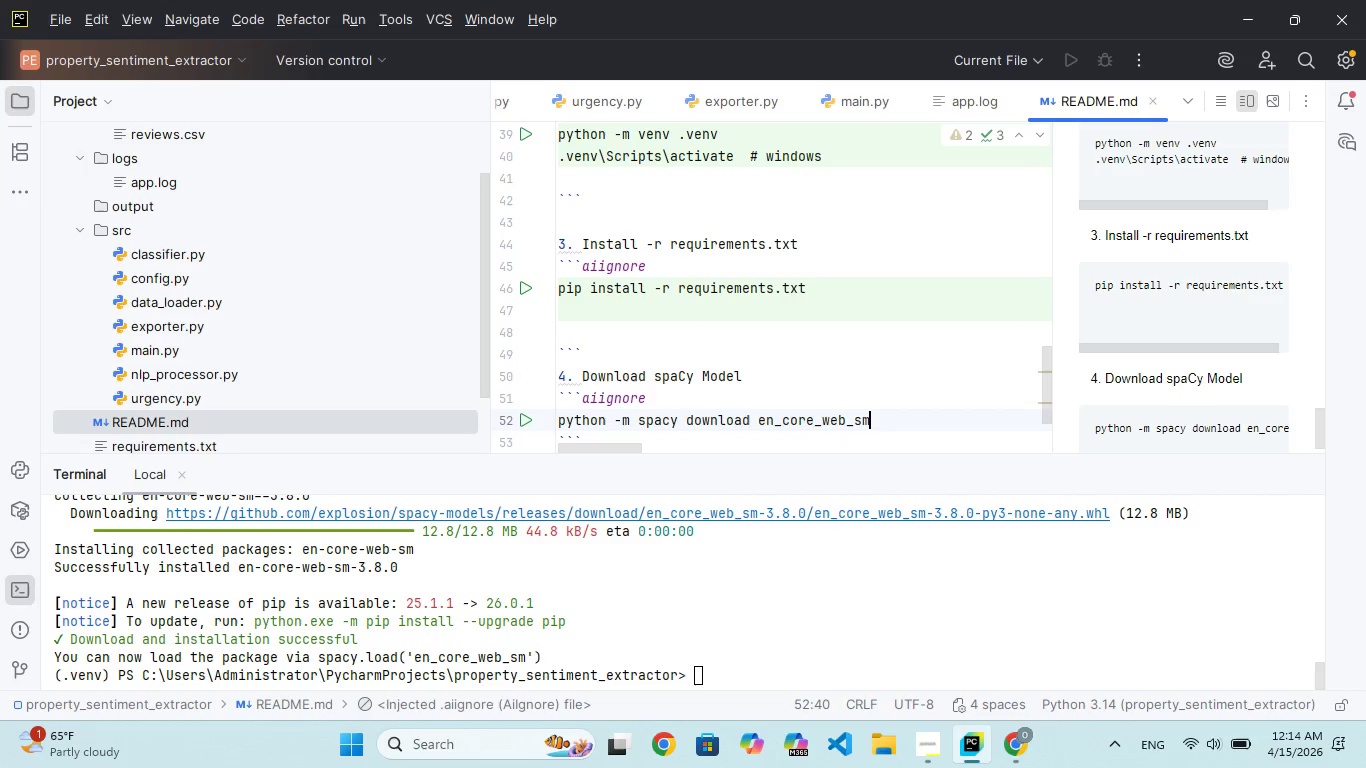 
hold_key(key=T, duration=0.47)
 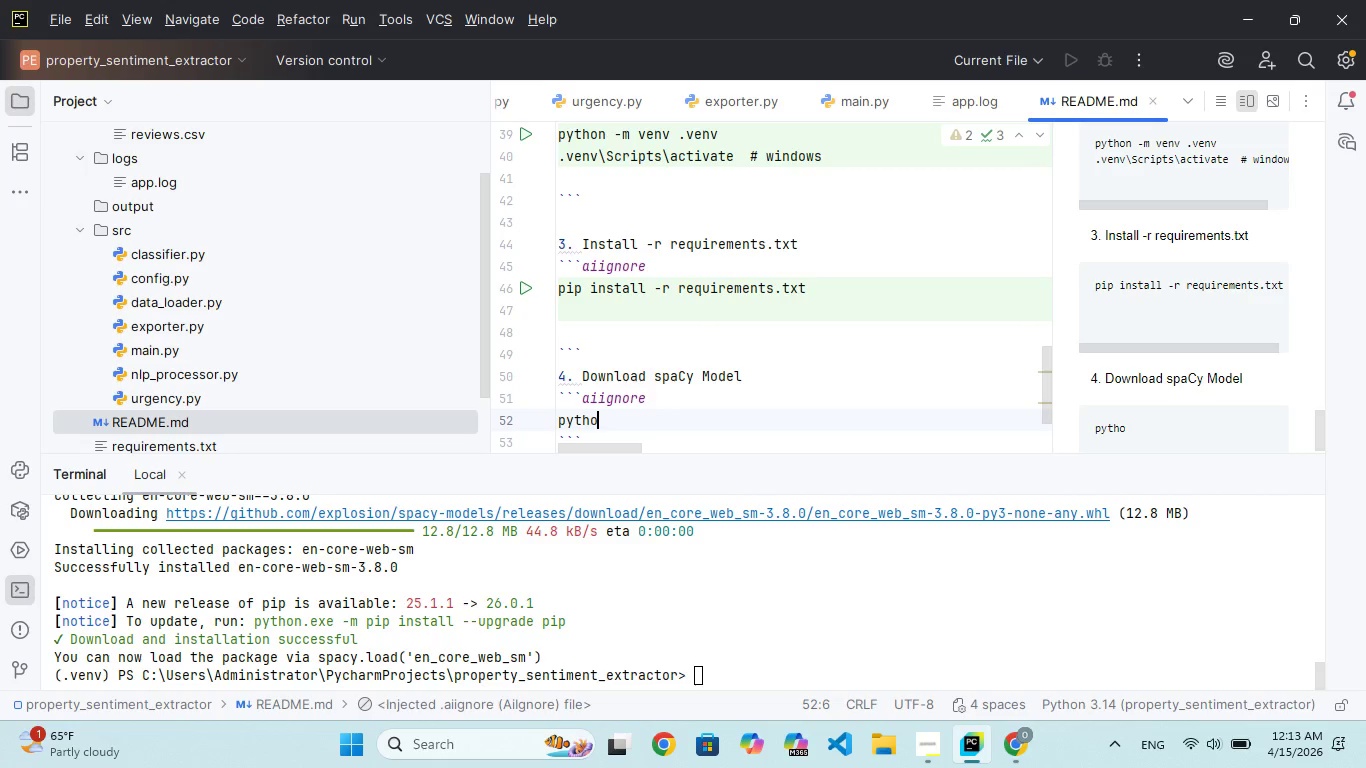 
hold_key(key=H, duration=0.34)
 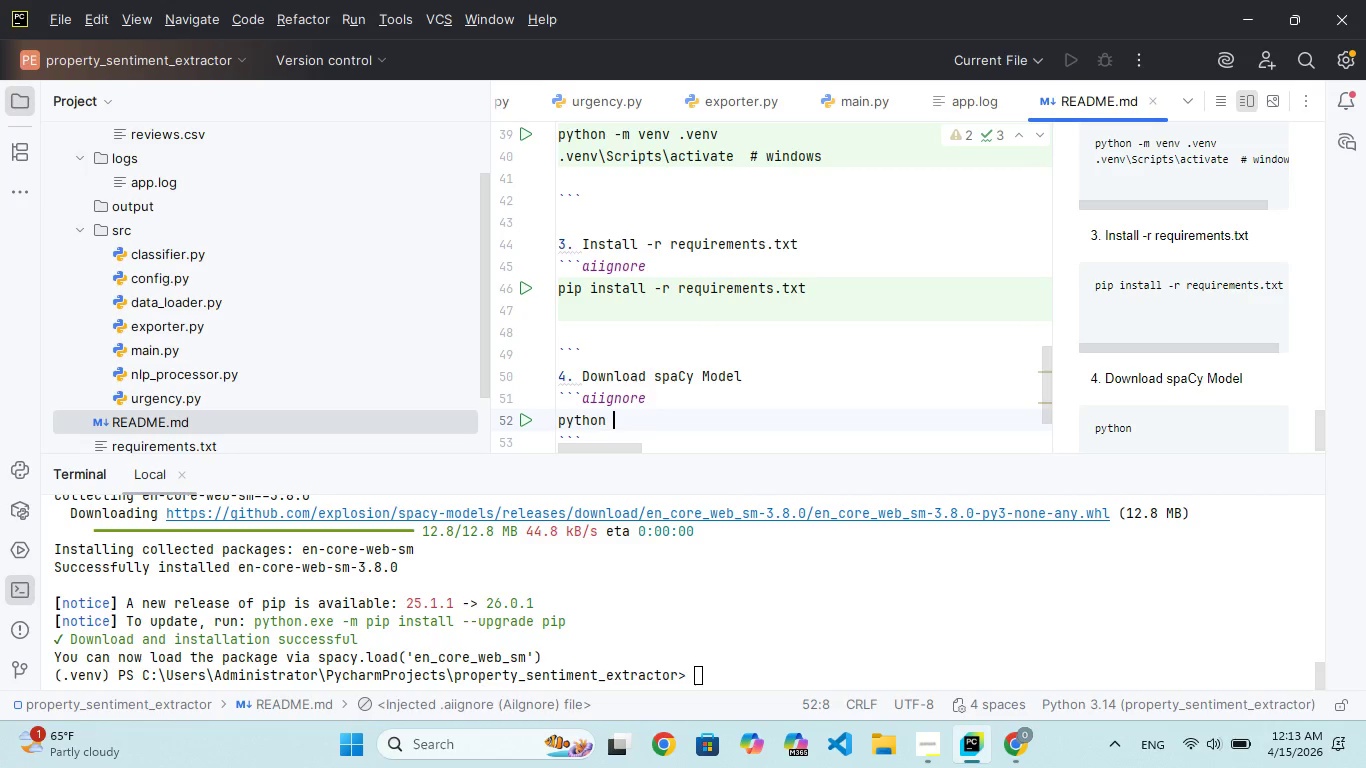 
hold_key(key=S, duration=0.31)
 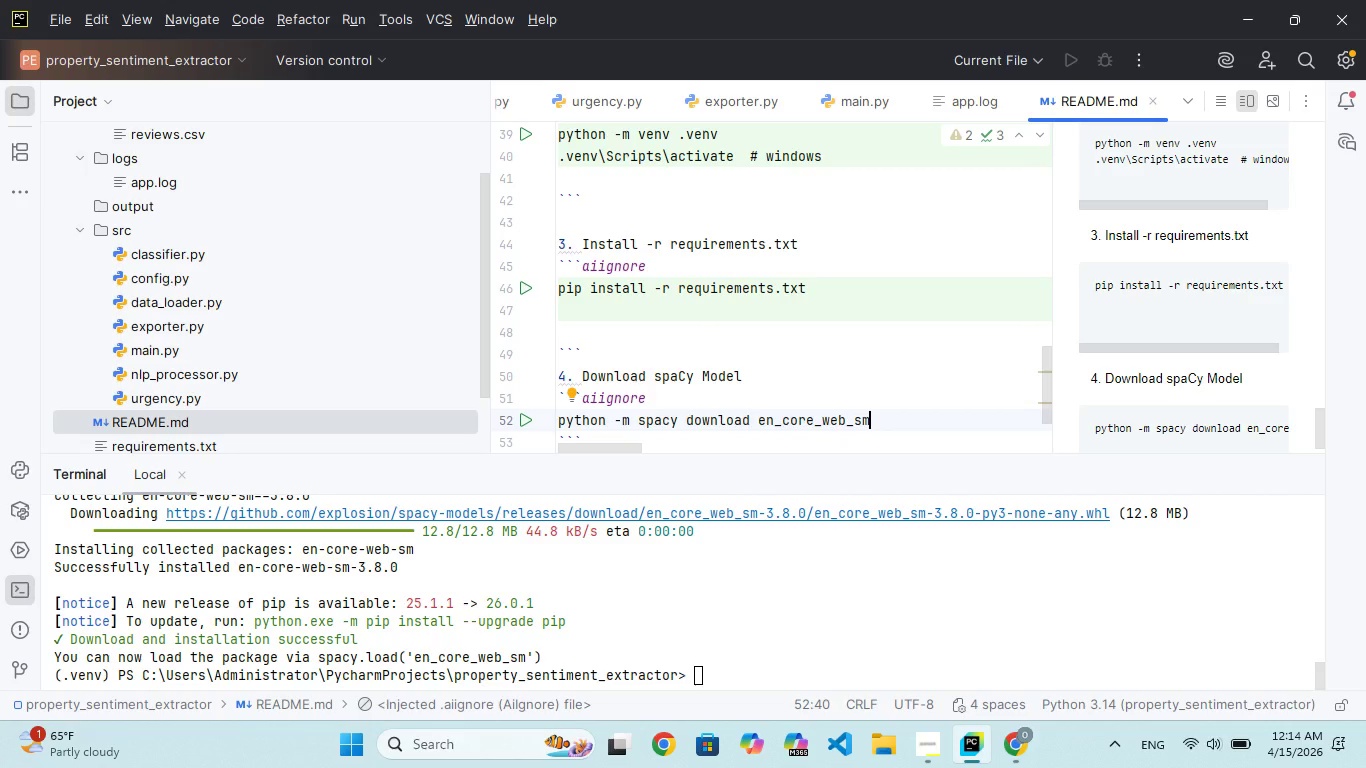 
key(ArrowDown)
 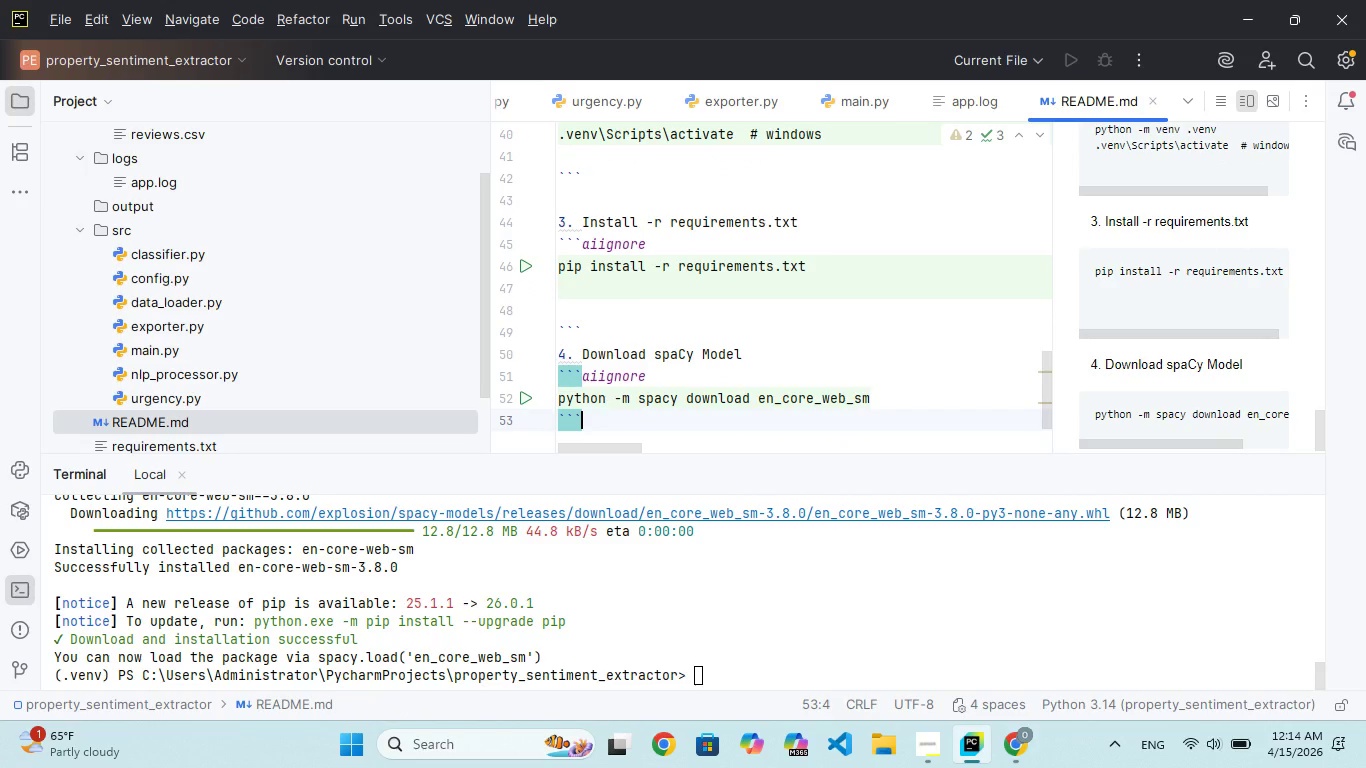 
key(Enter)
 